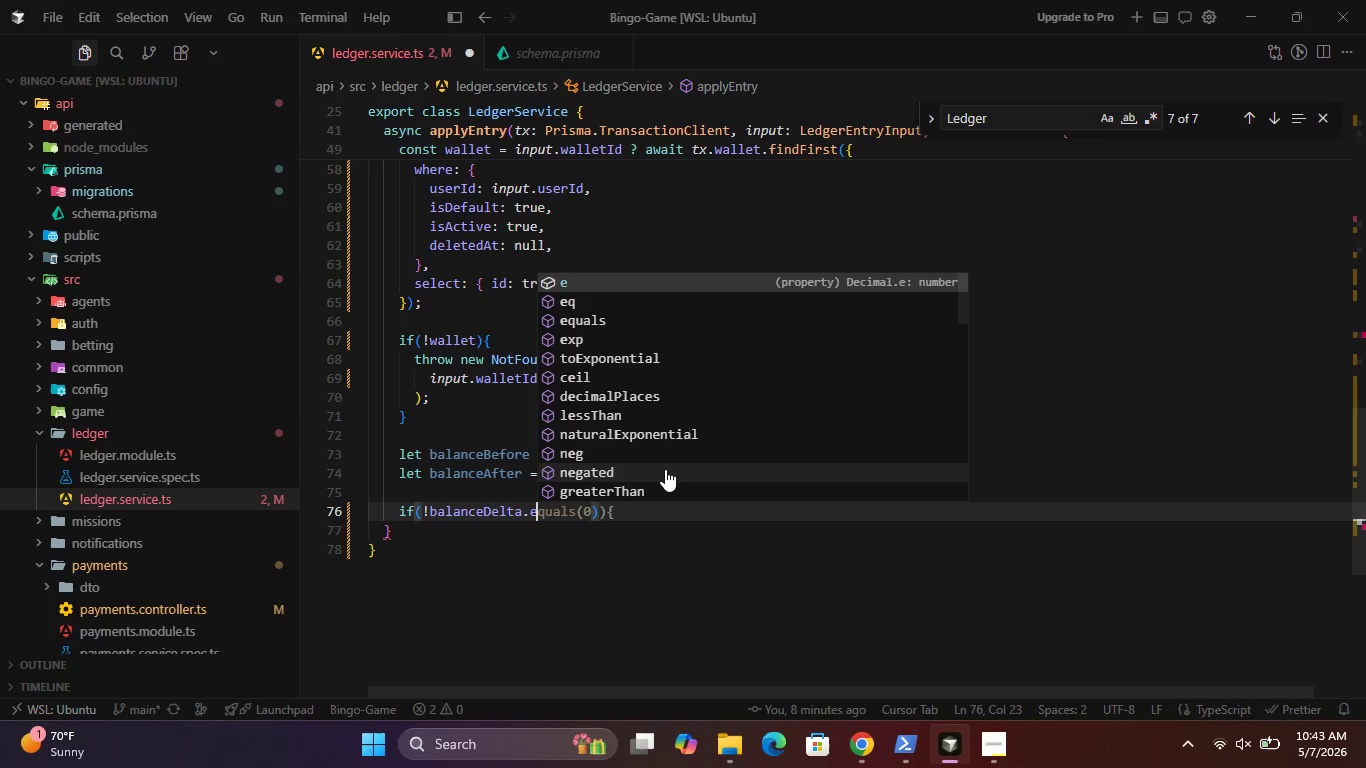 
key(ArrowDown)
 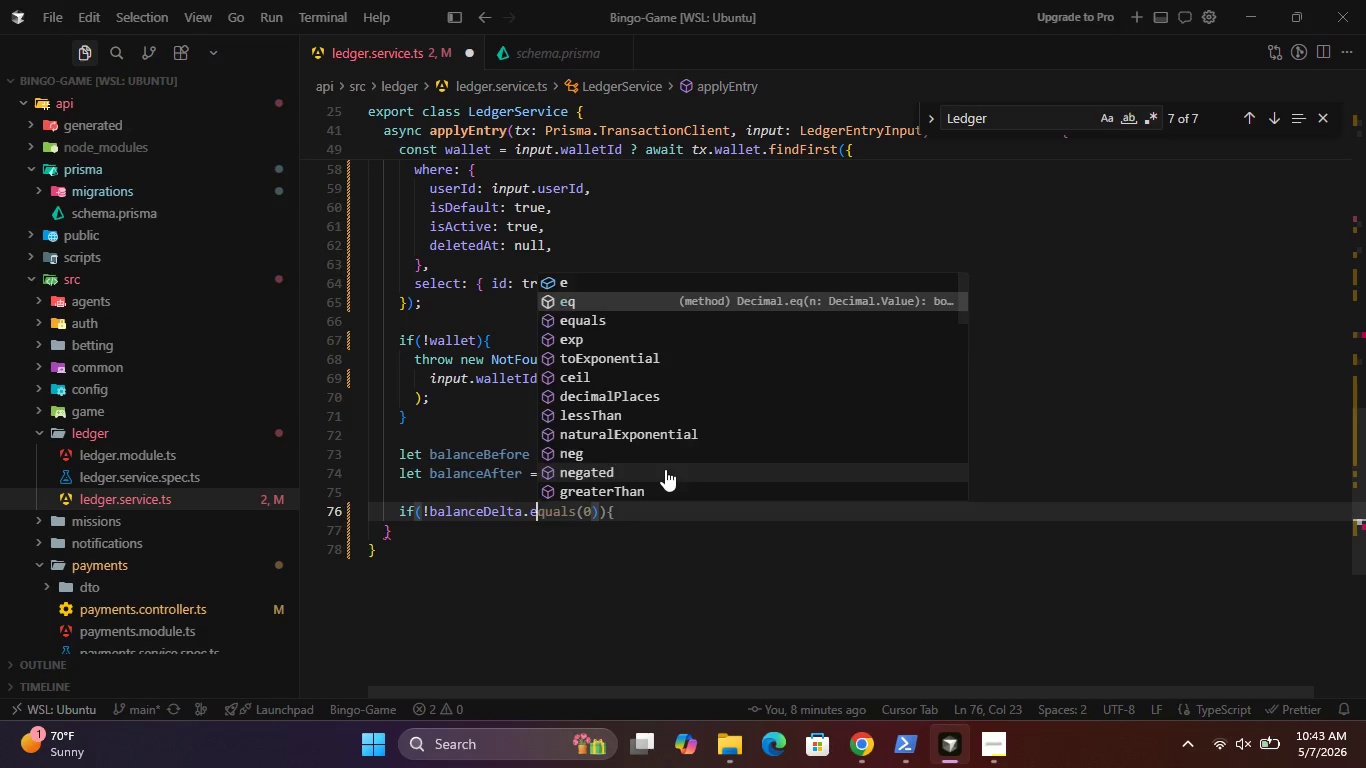 
key(Enter)
 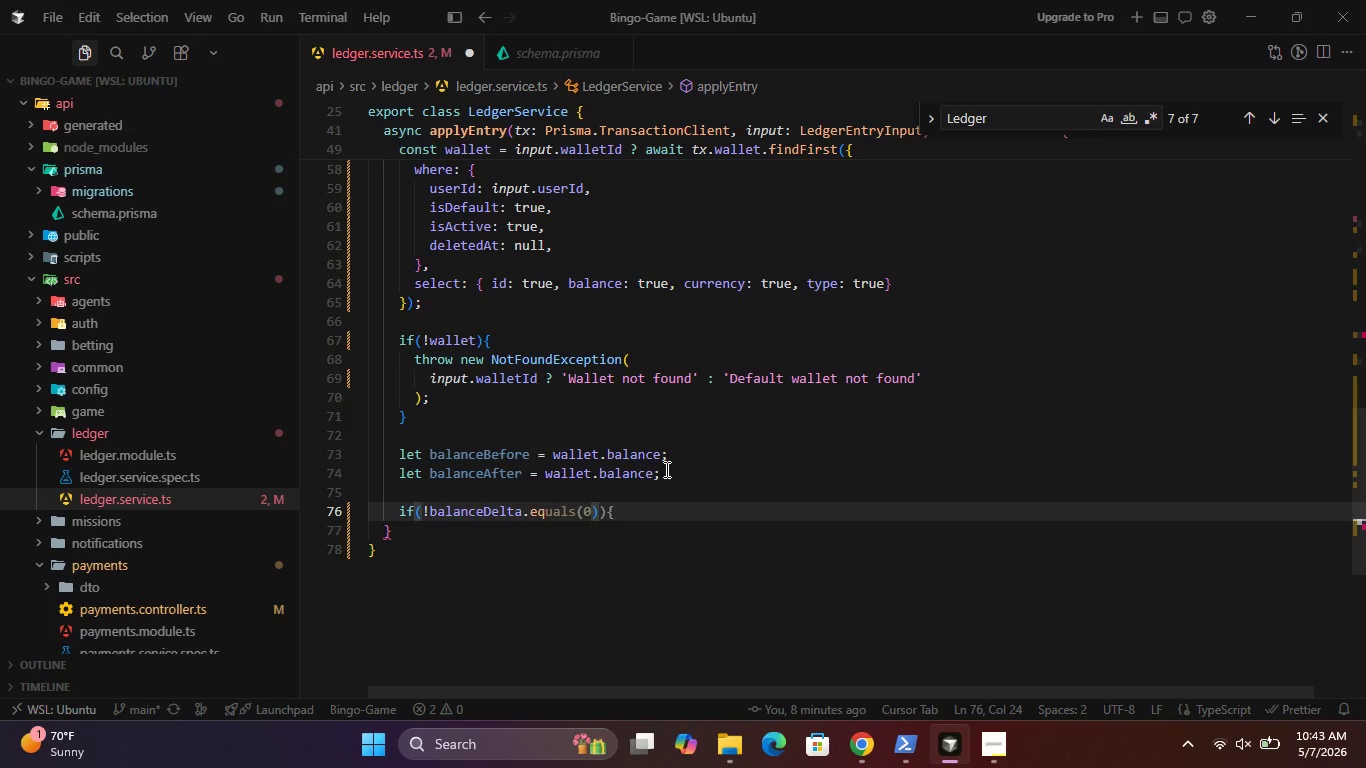 
type(0)
key(Backspace)
type(())
 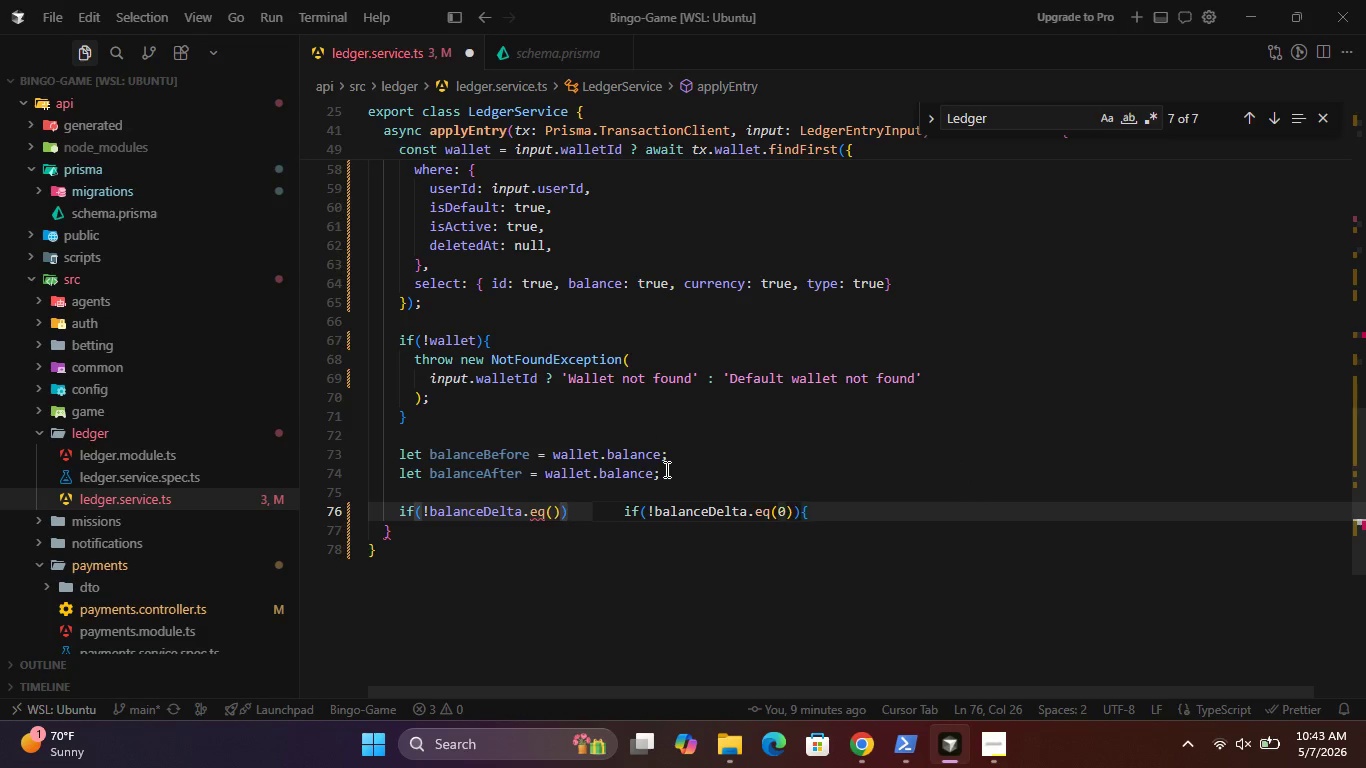 
key(ArrowLeft)
 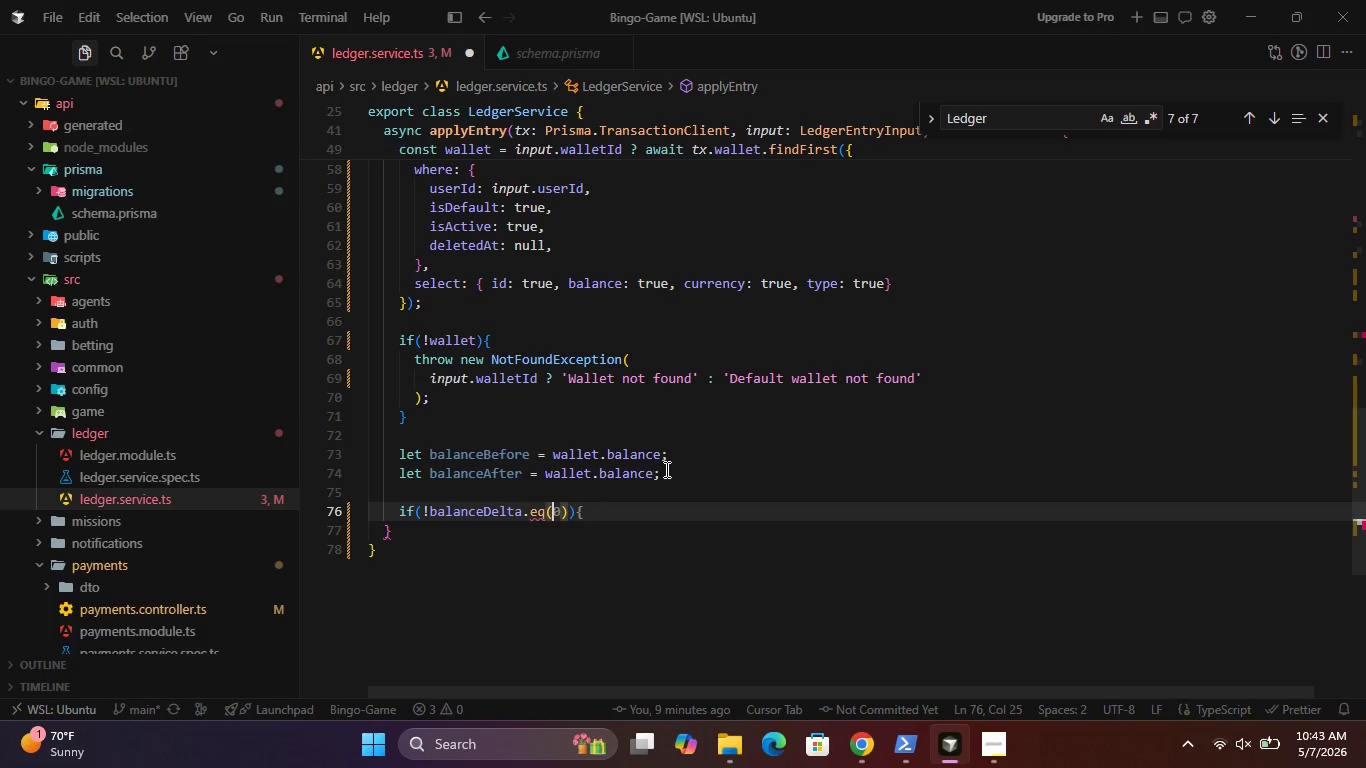 
key(0)
 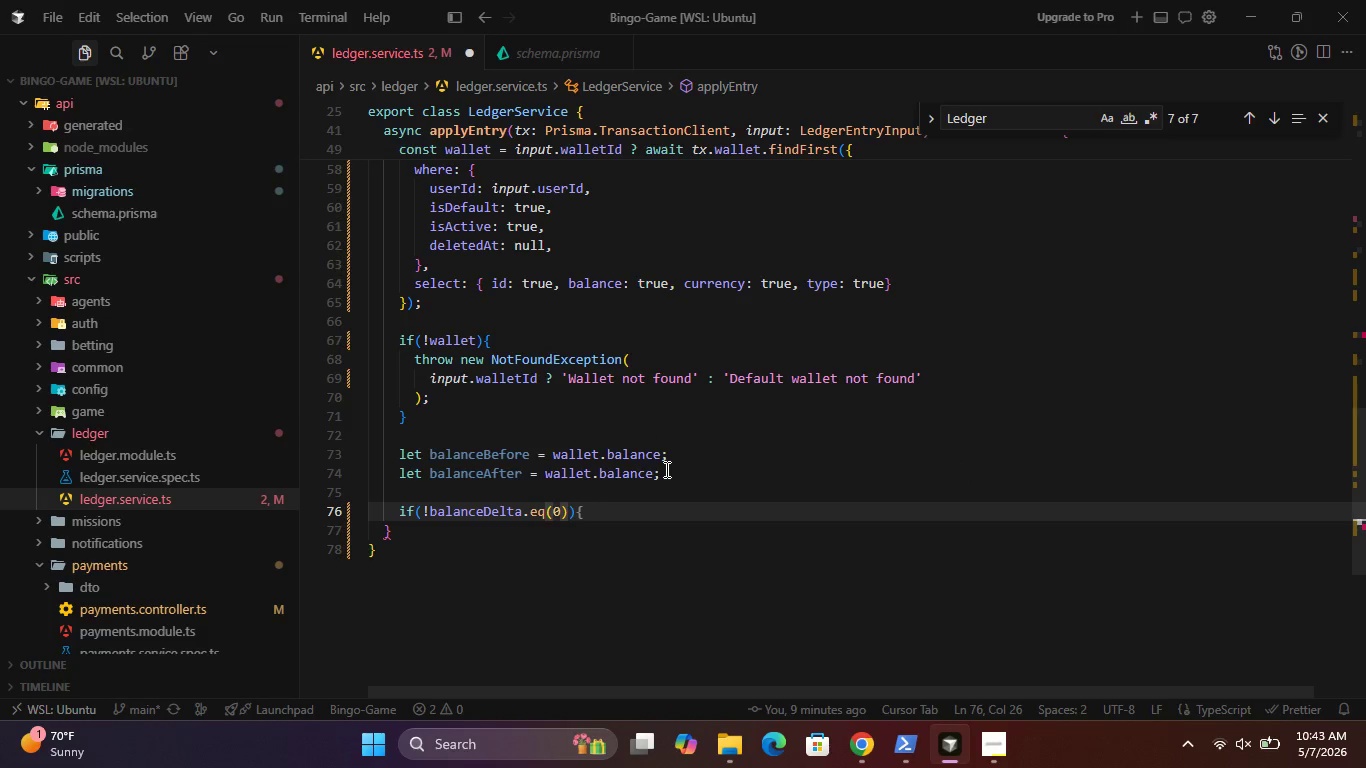 
key(ArrowRight)
 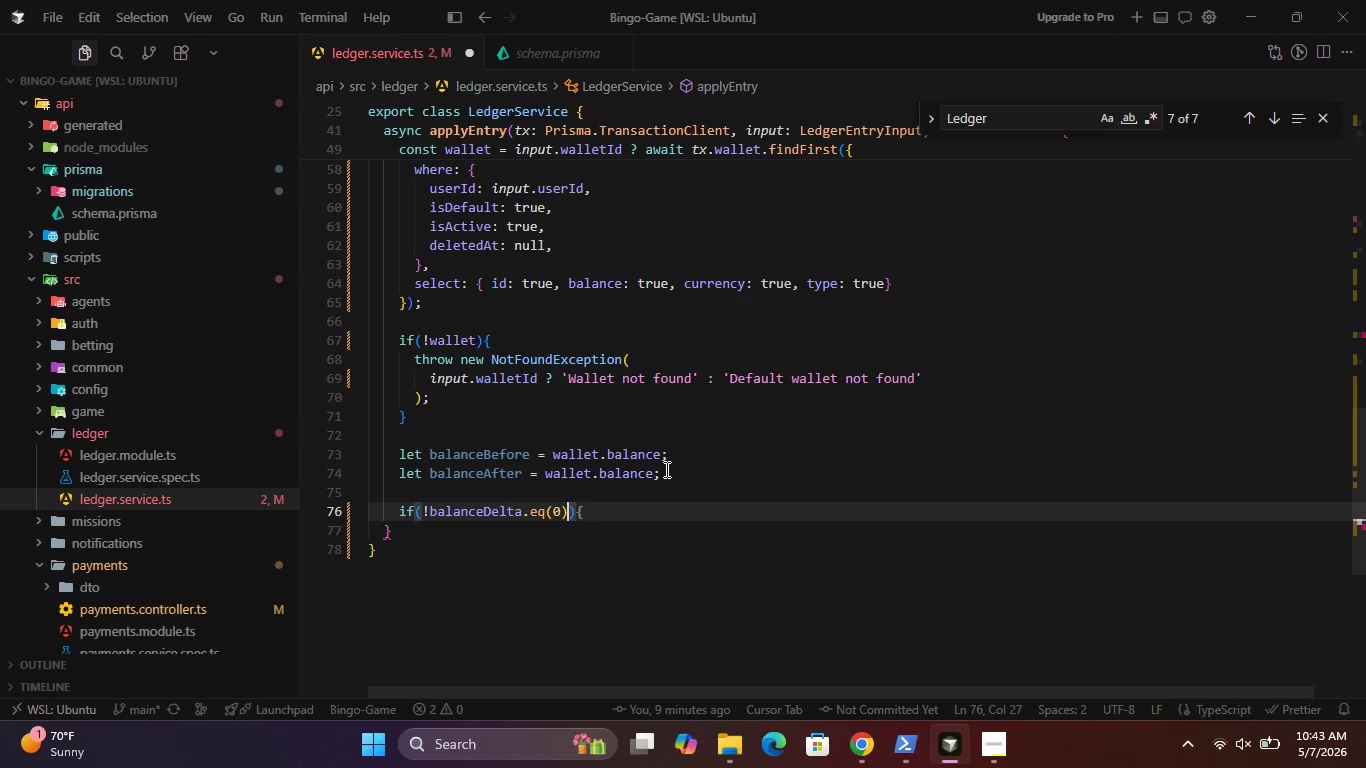 
key(ArrowRight)
 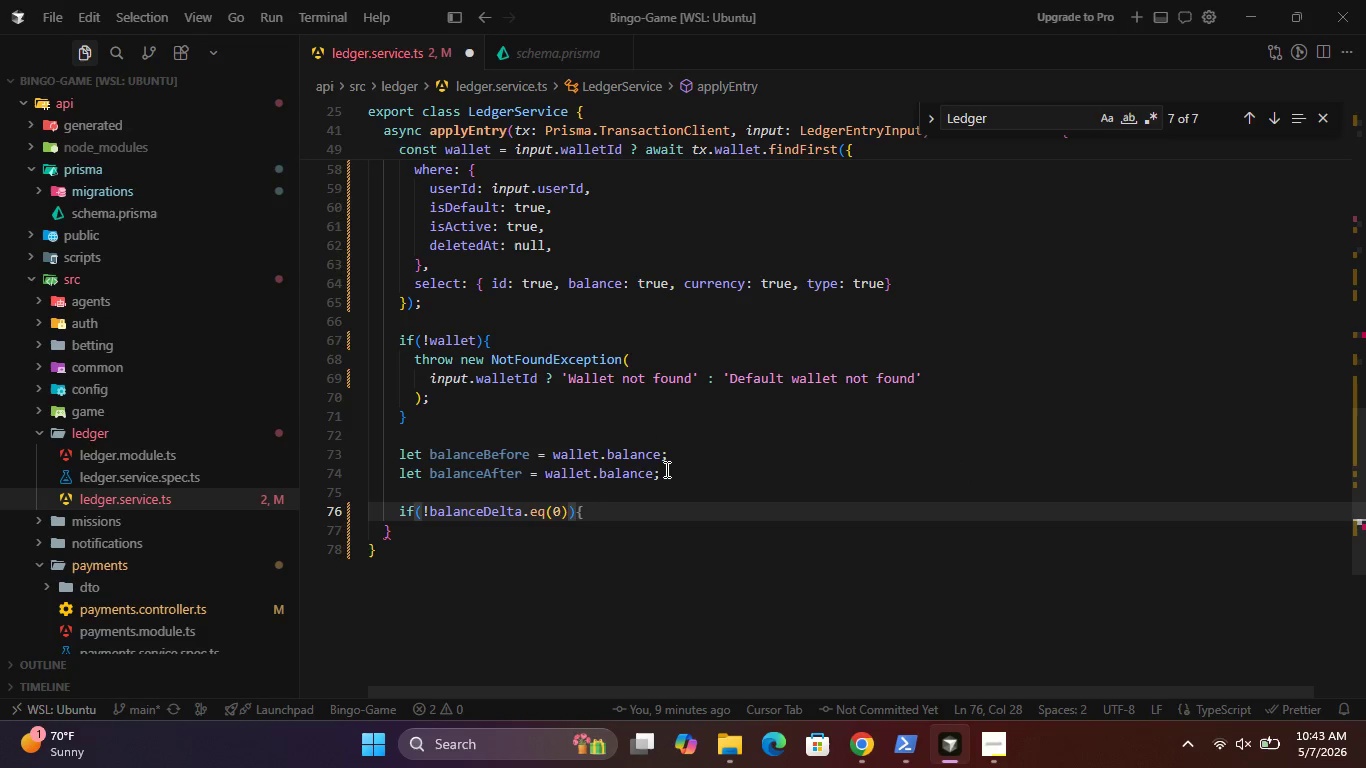 
key(Space)
 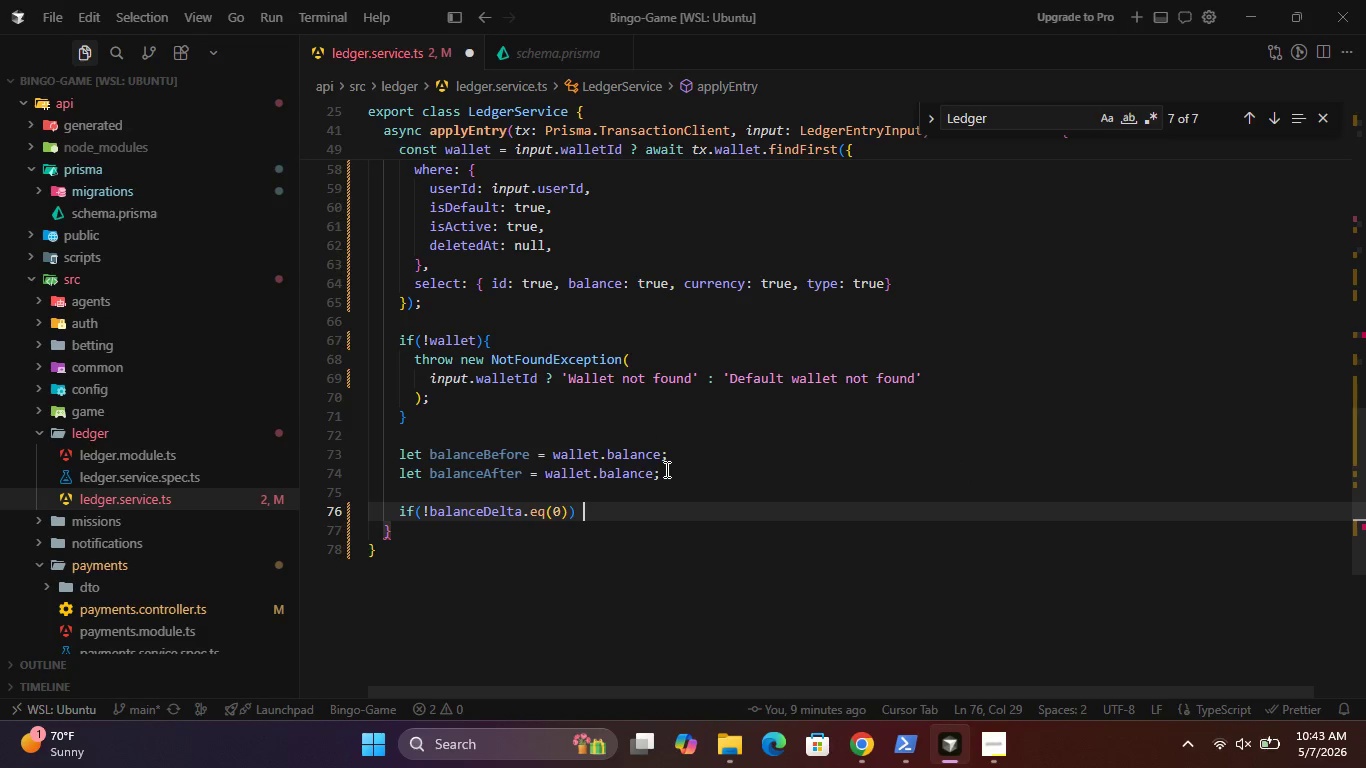 
key(Shift+ShiftRight)
 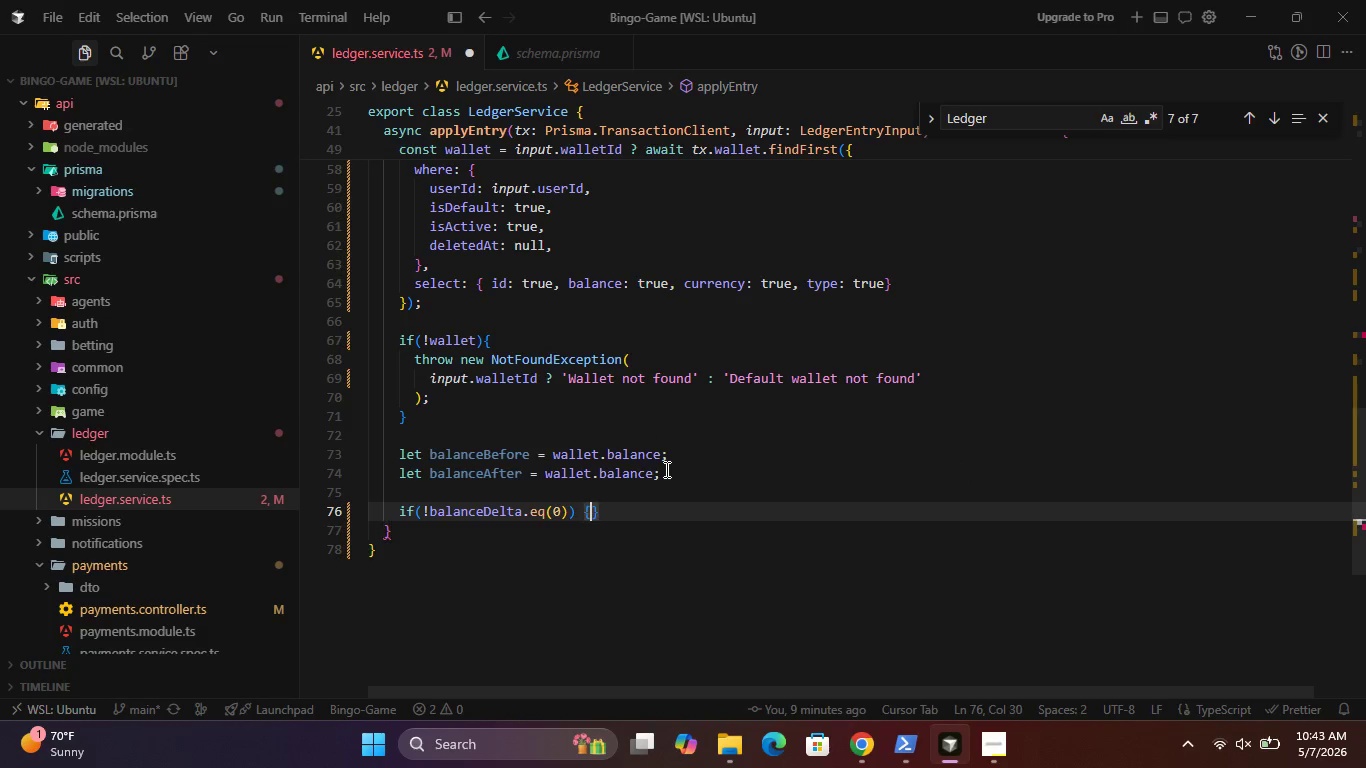 
key(Shift+BracketLeft)
 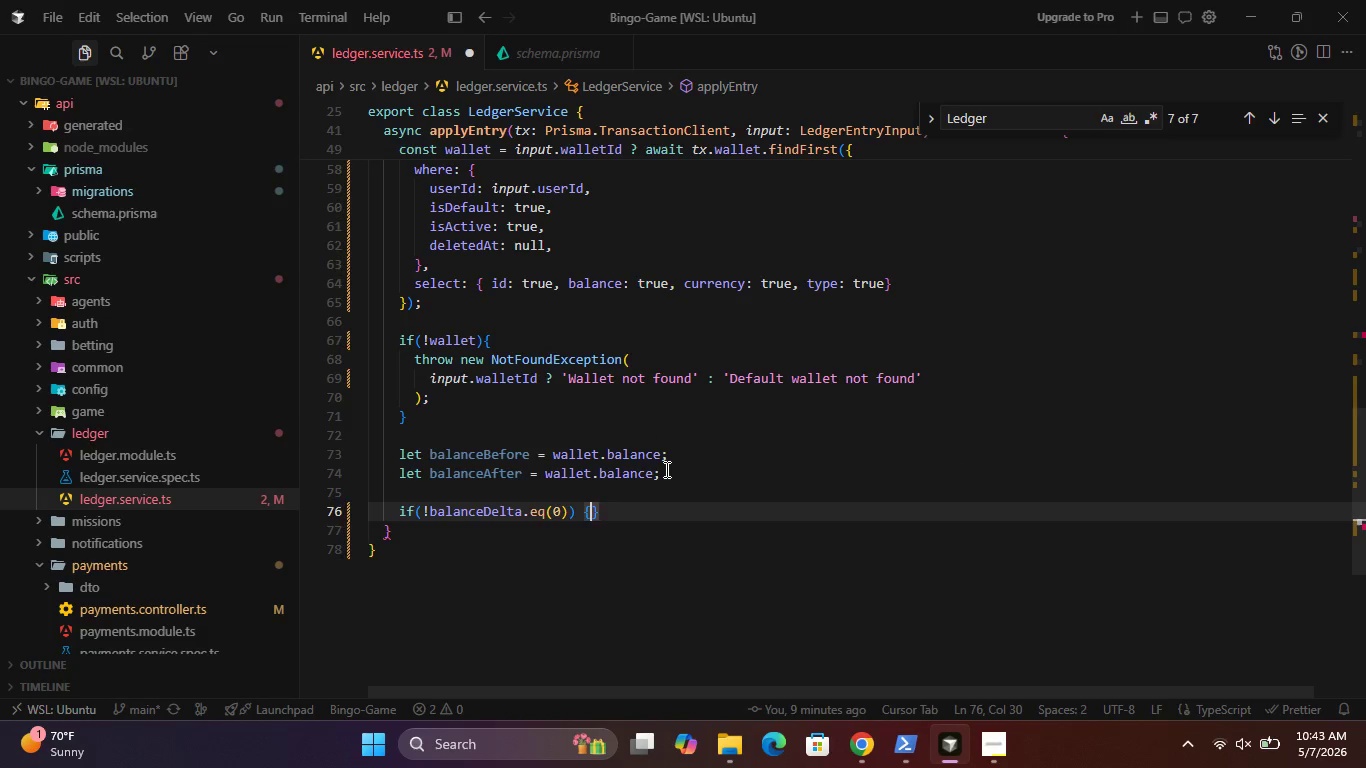 
key(Enter)
 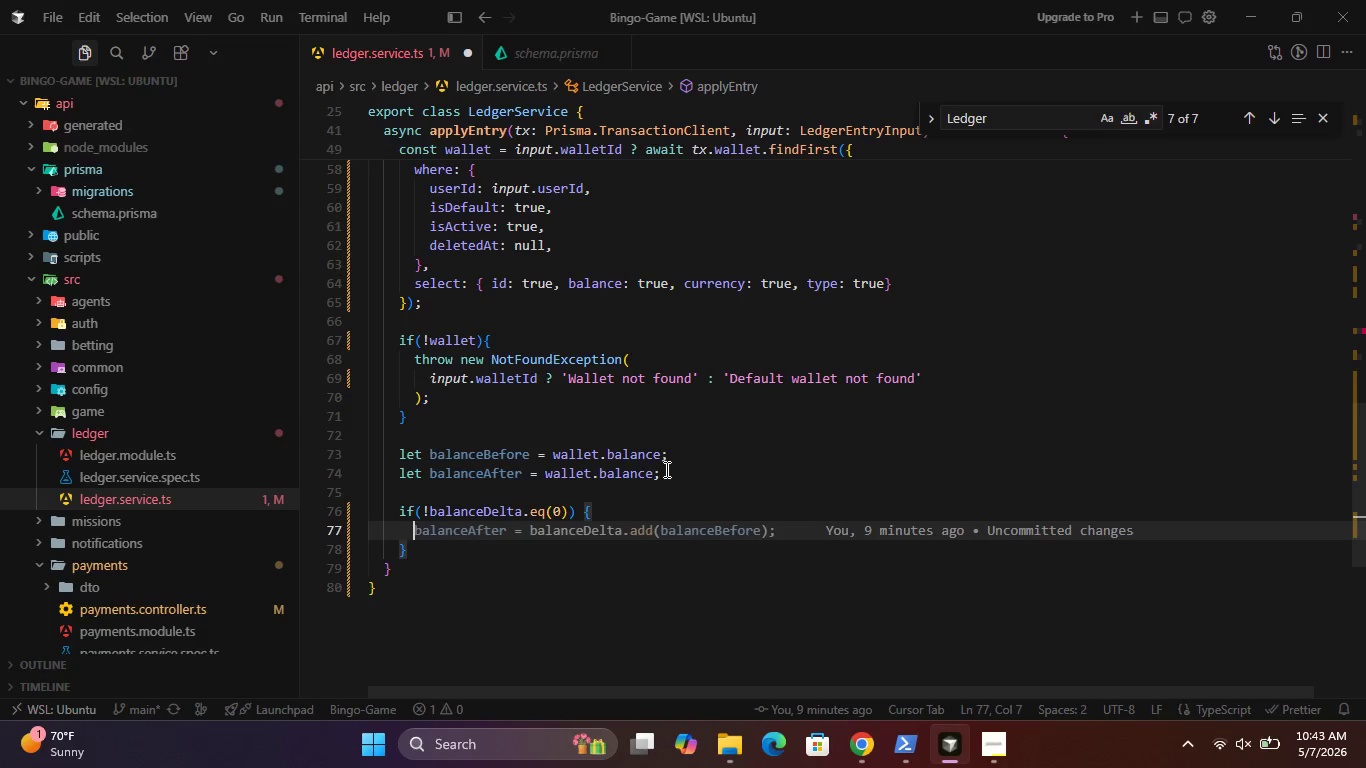 
wait(5.45)
 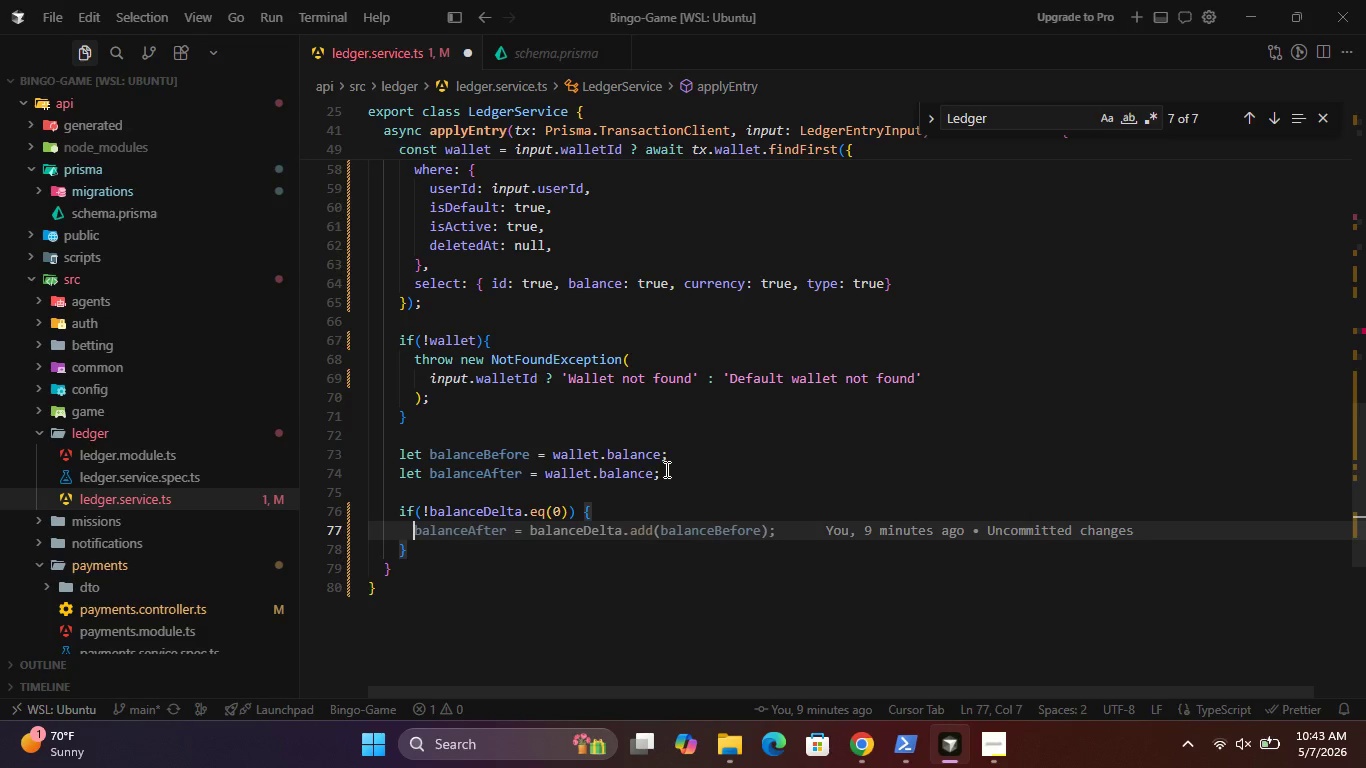 
type(const wallet )
key(Backspace)
type(Delta = n)
key(Backspace)
type(balance)
 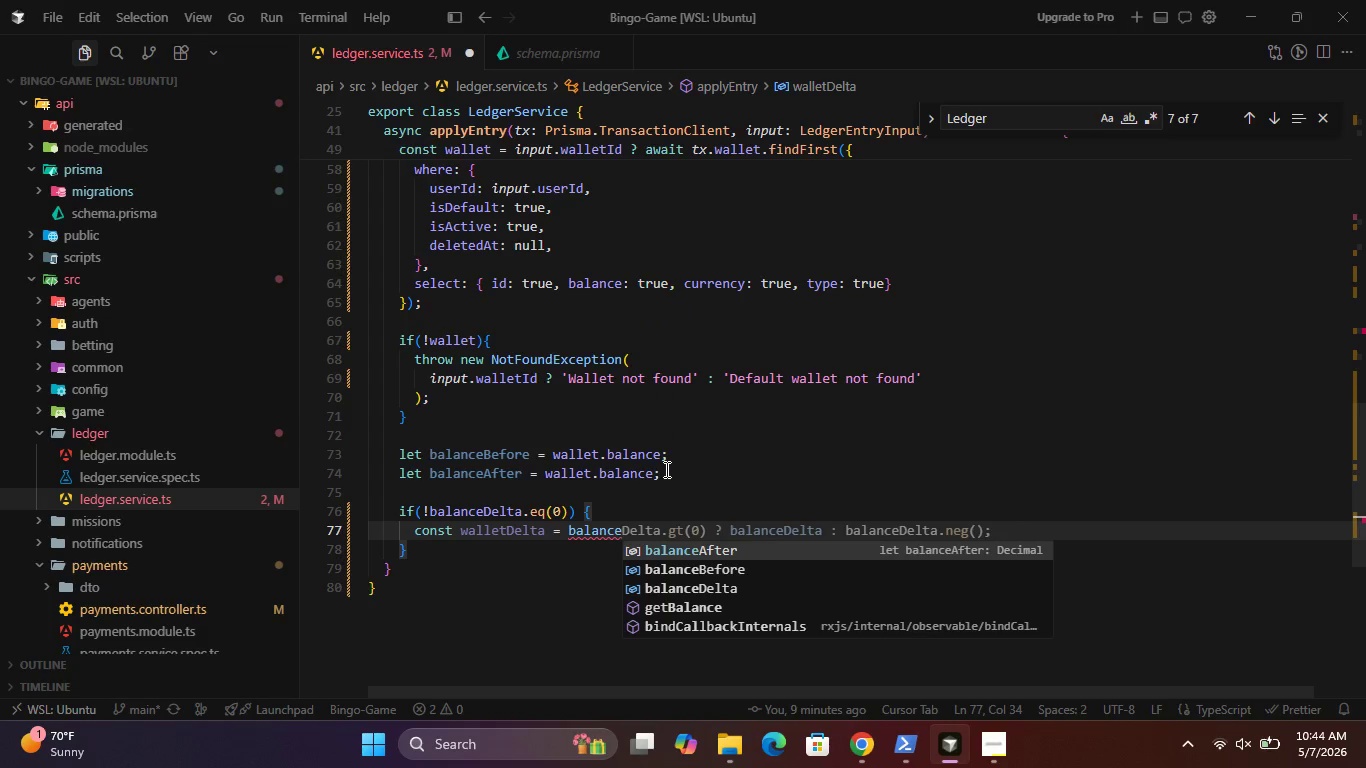 
key(ArrowDown)
 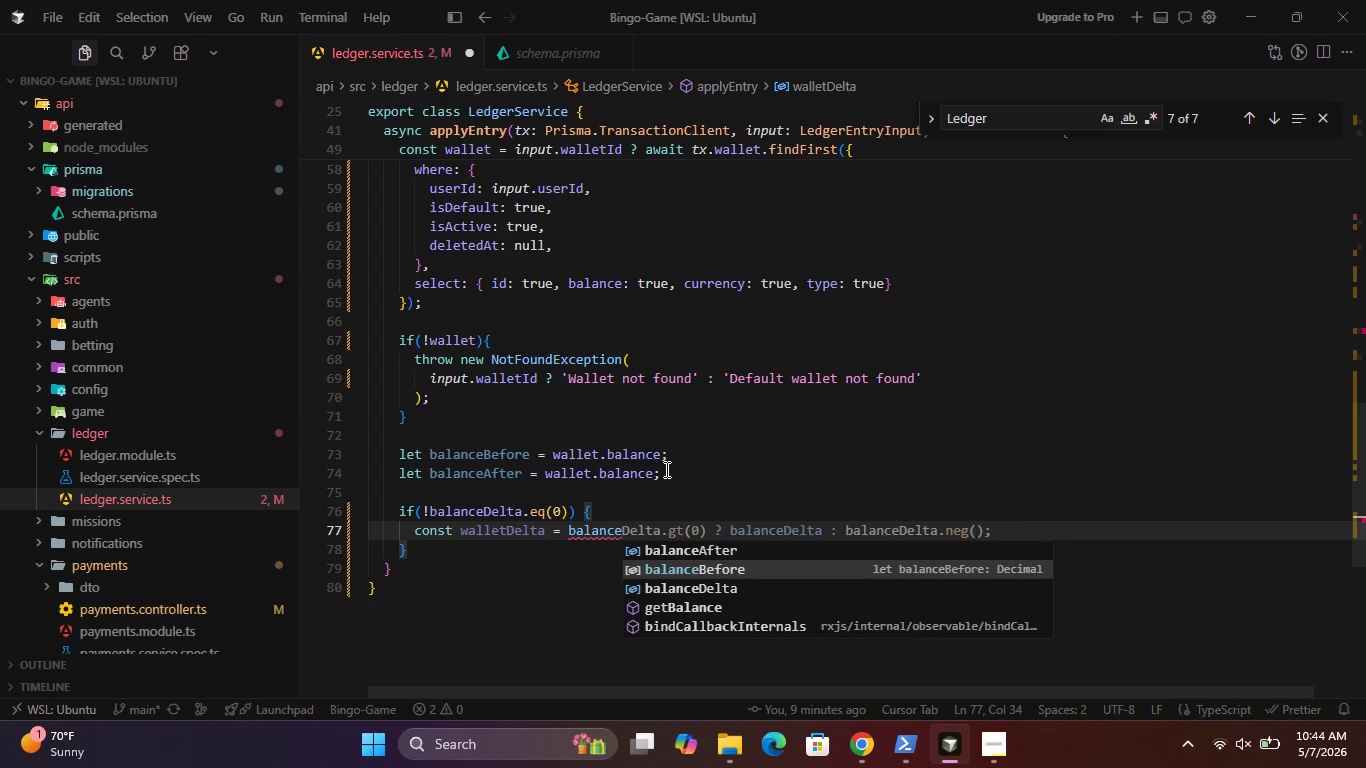 
key(ArrowDown)
 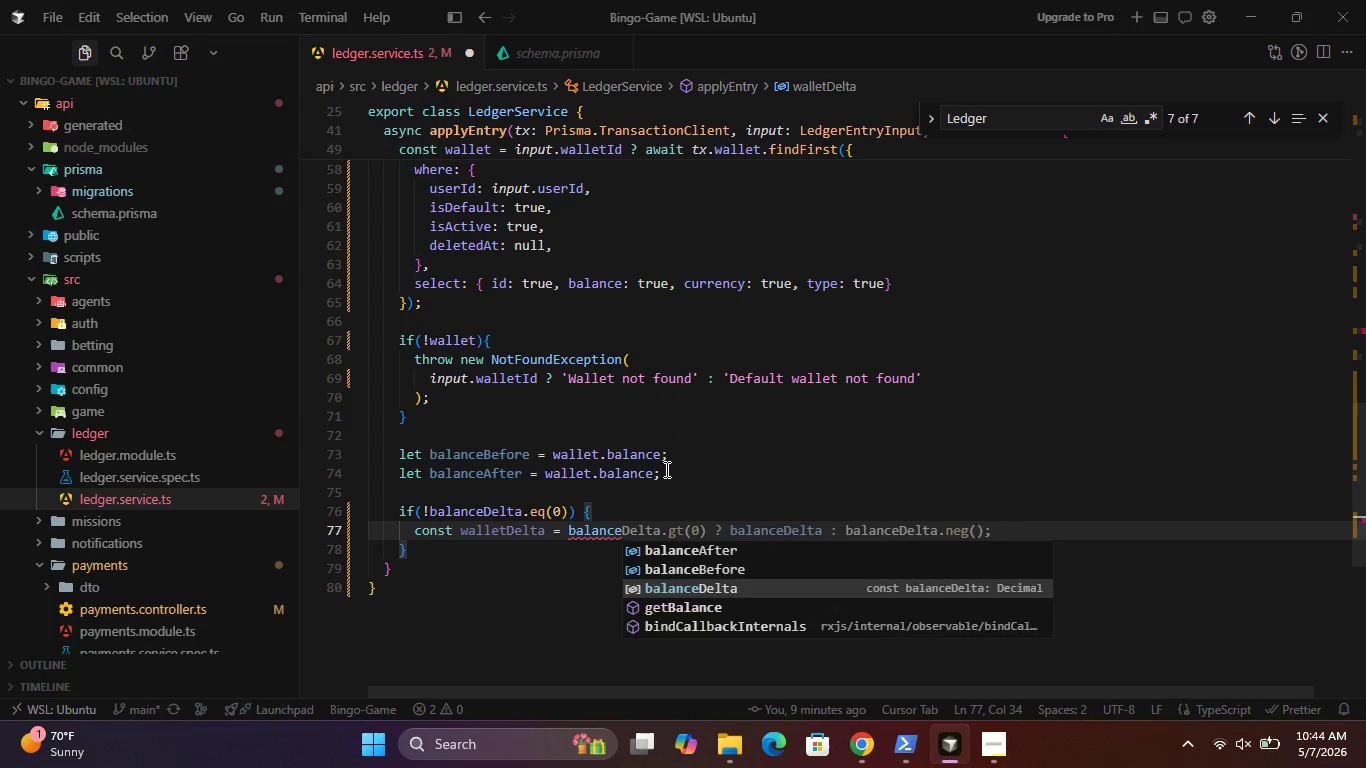 
key(Enter)
 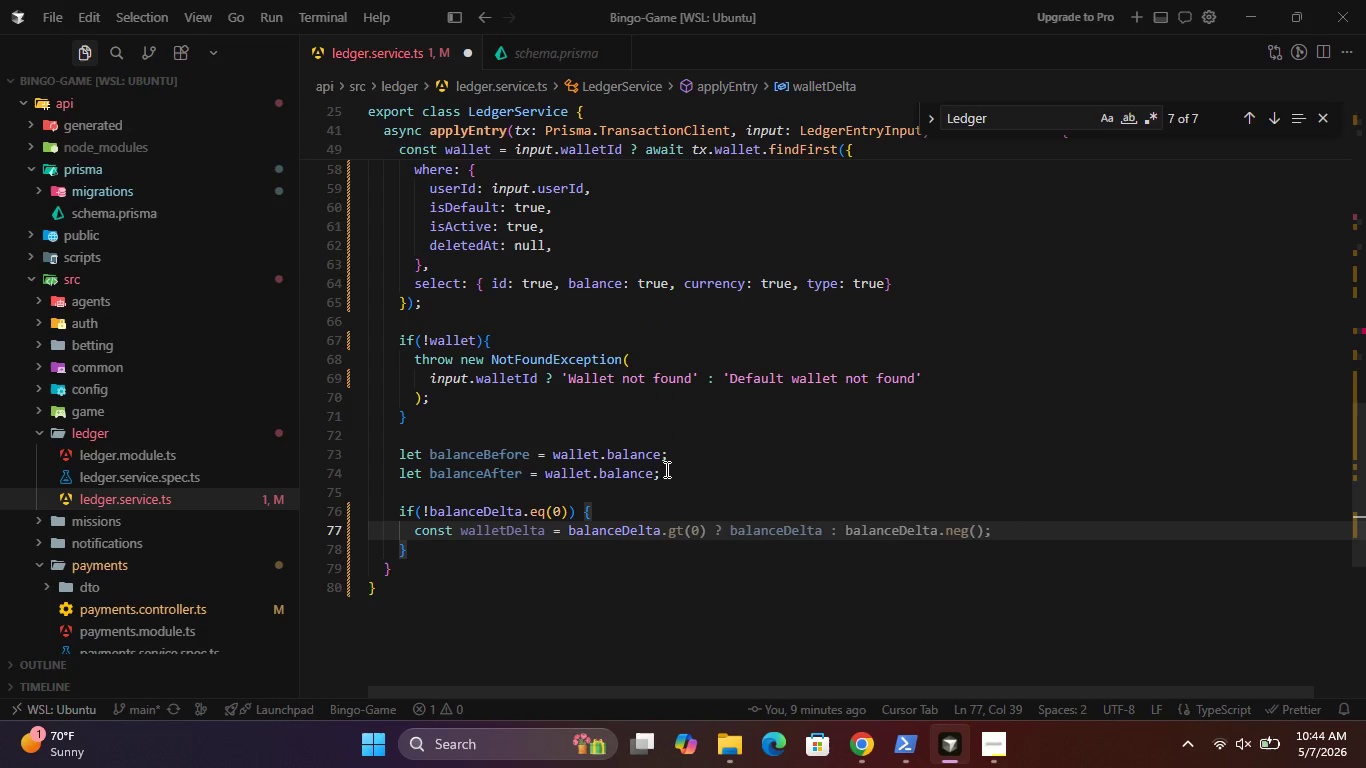 
key(Semicolon)
 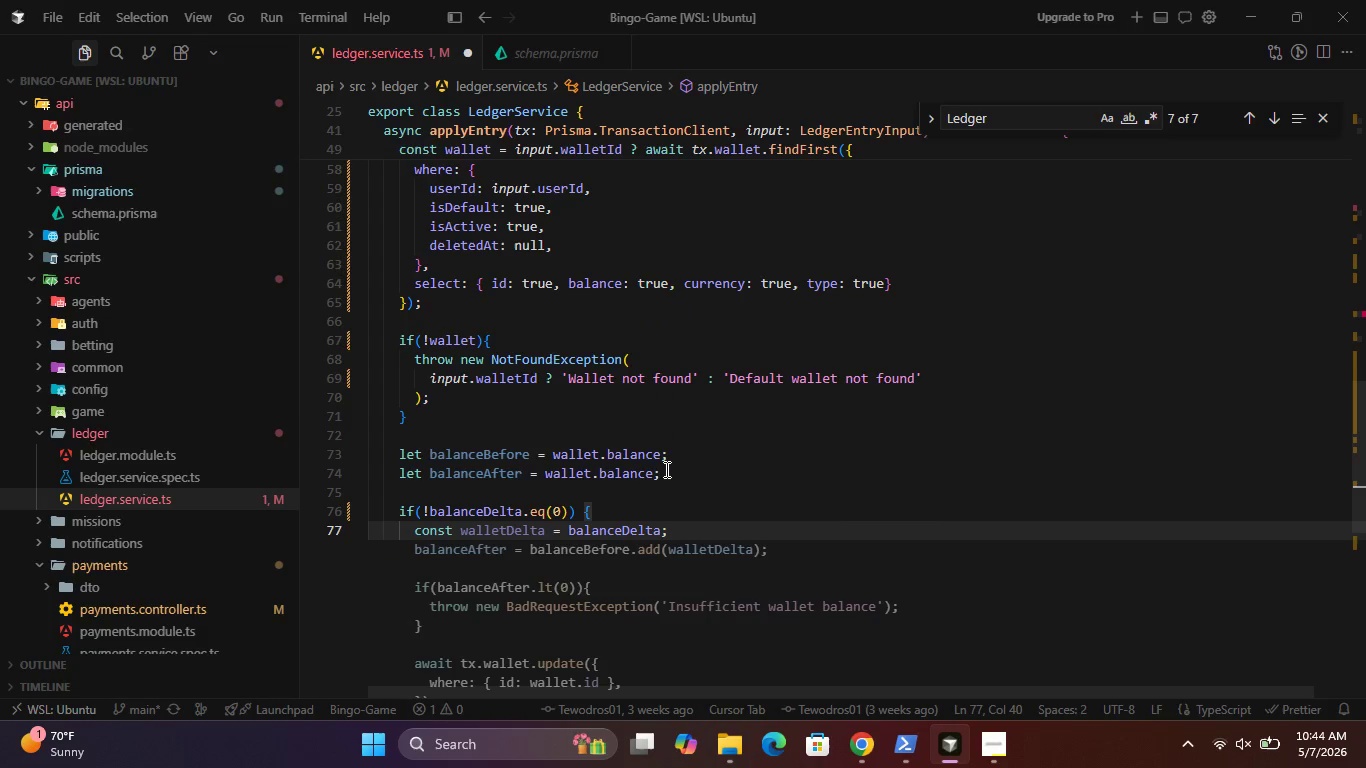 
key(Enter)
 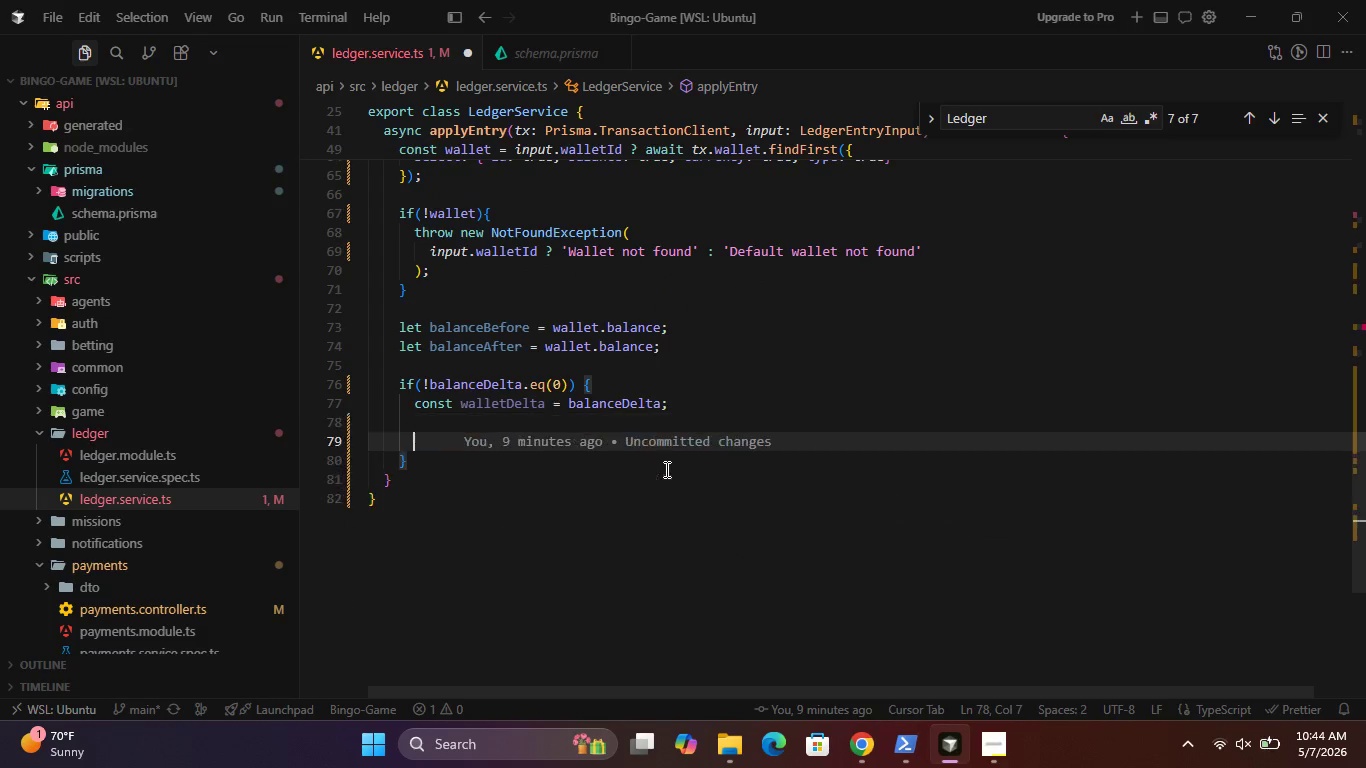 
key(Enter)
 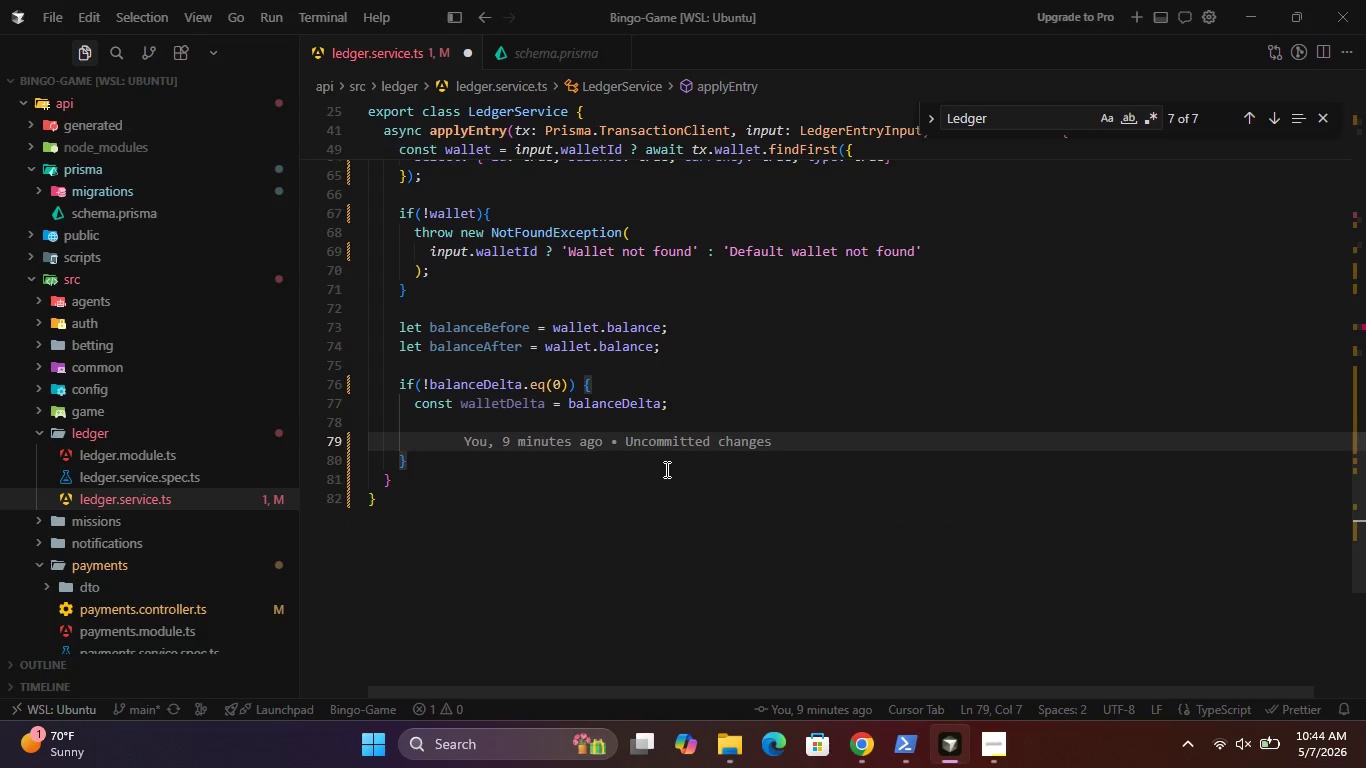 
type(if()
 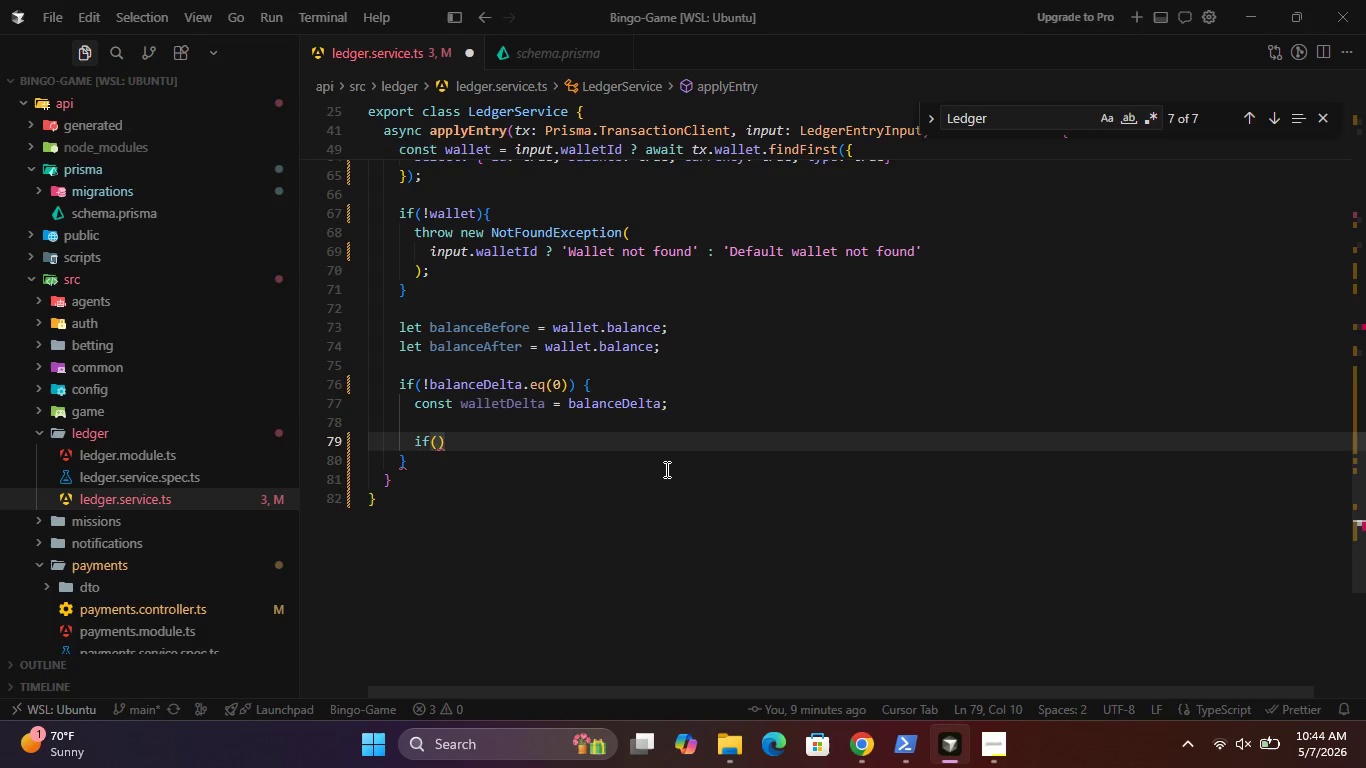 
wait(11.91)
 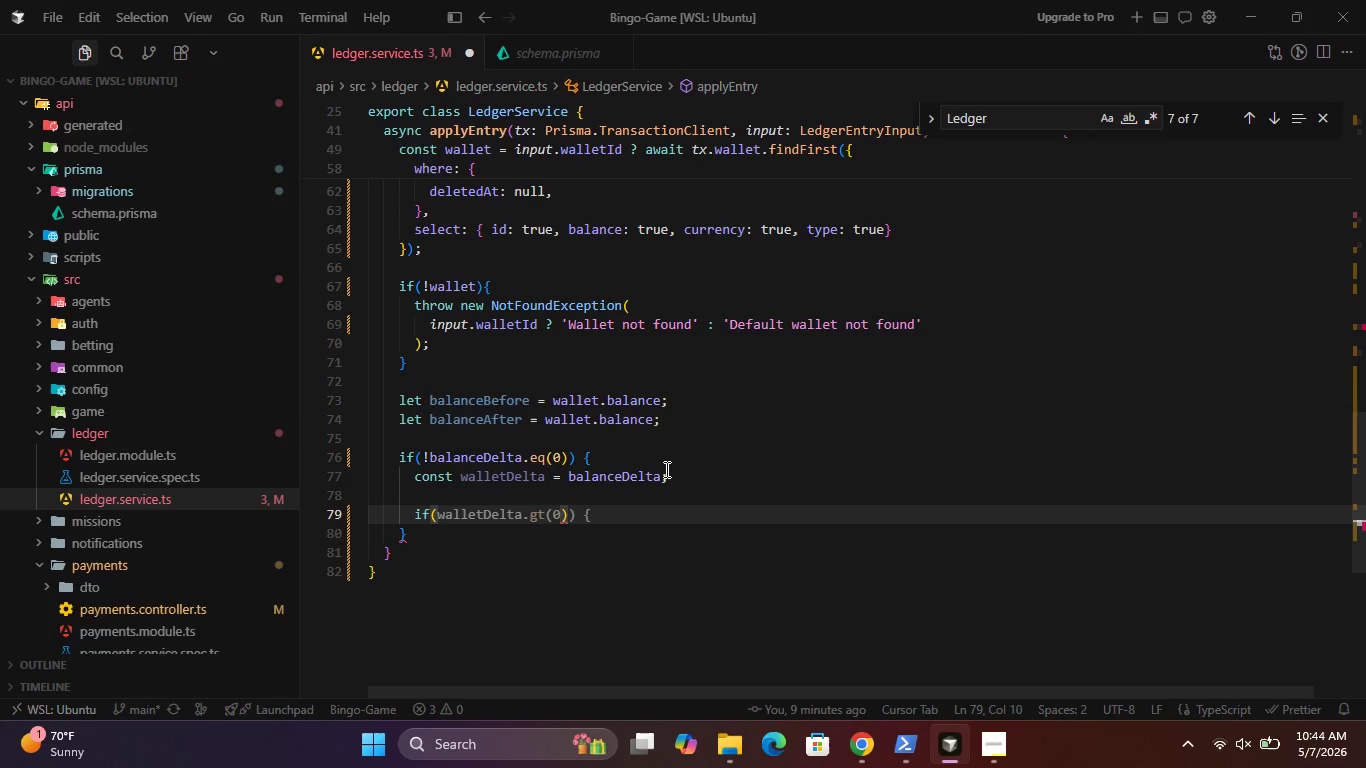 
left_click([536, 56])
 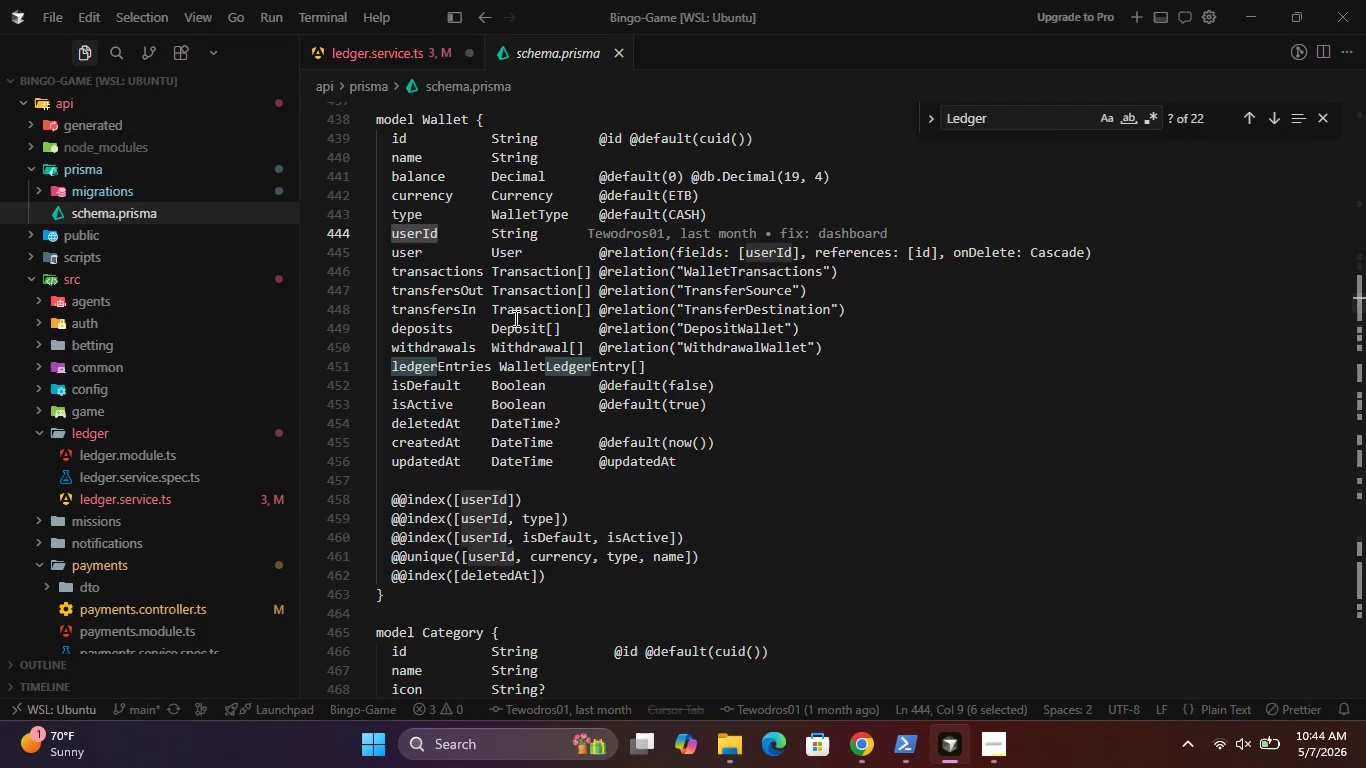 
left_click([514, 318])
 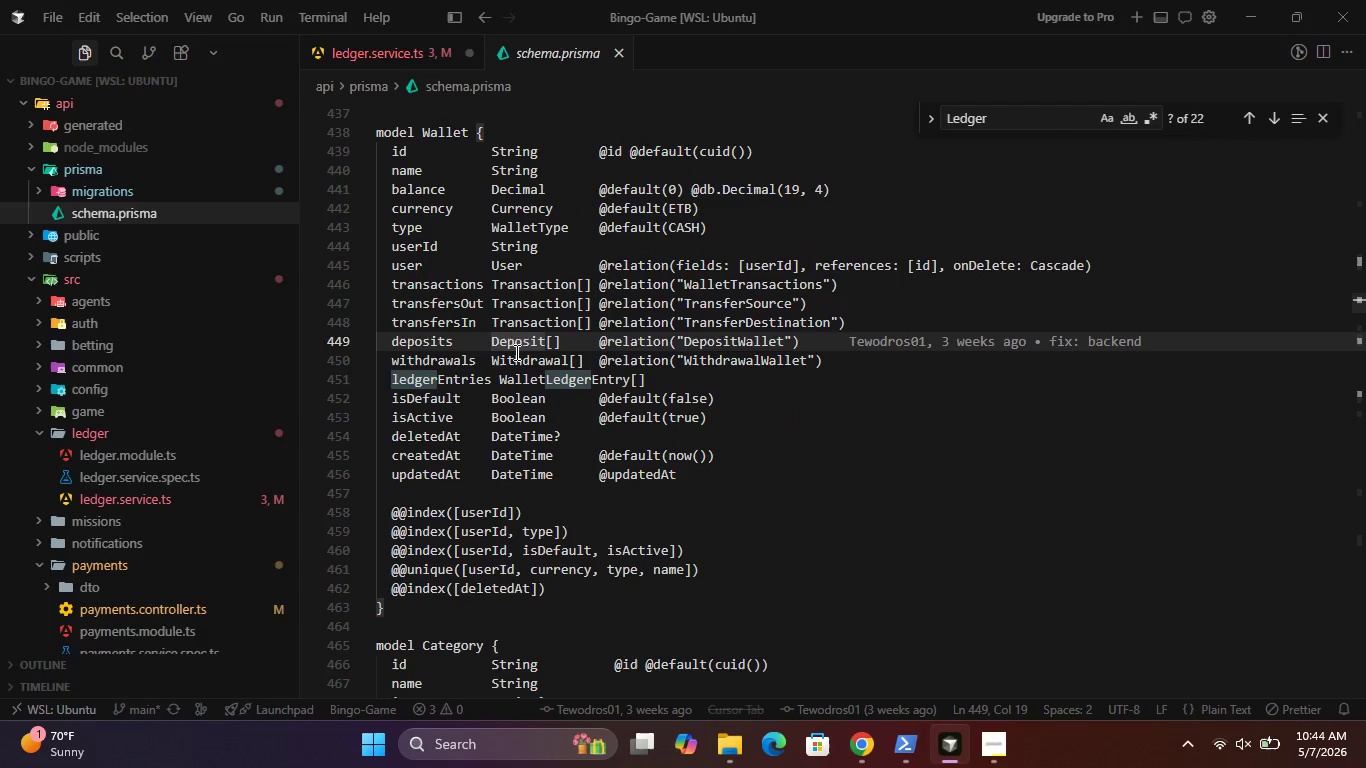 
left_click([515, 352])
 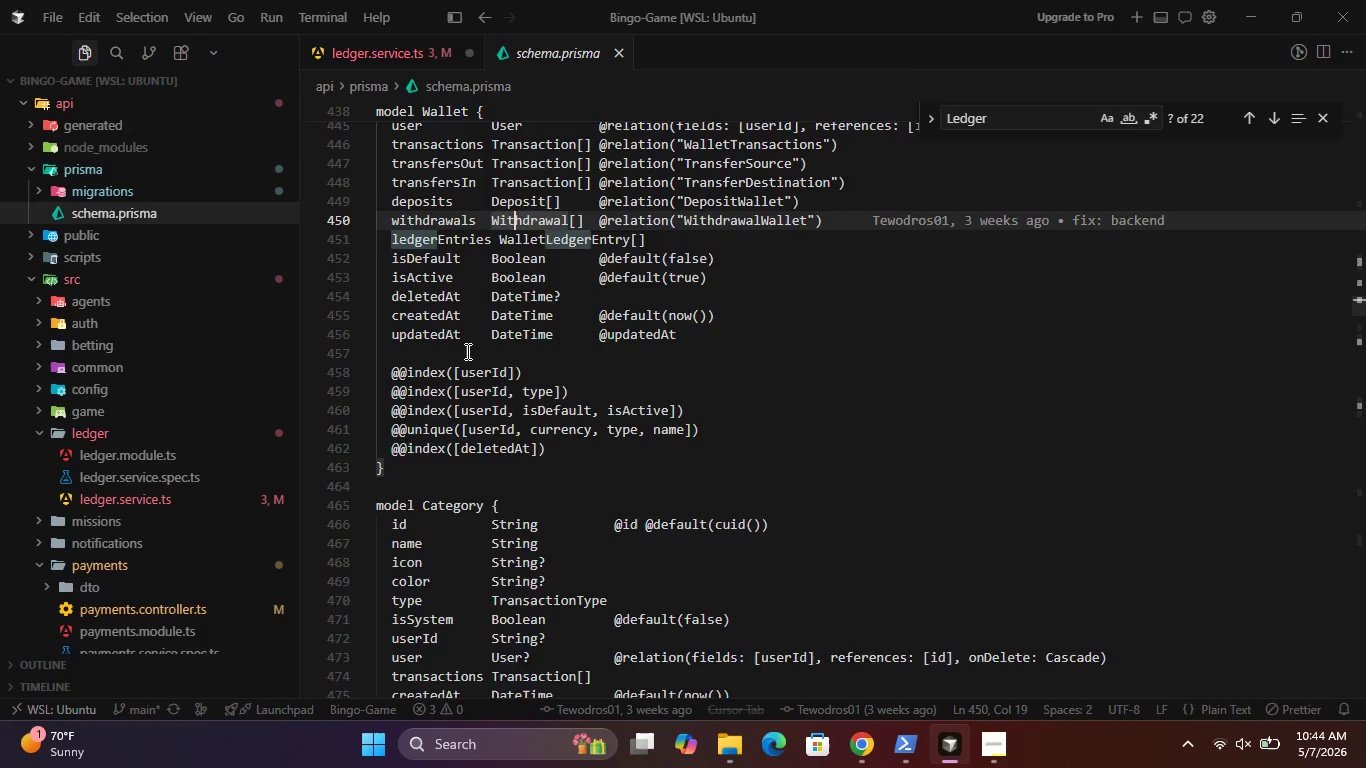 
wait(17.31)
 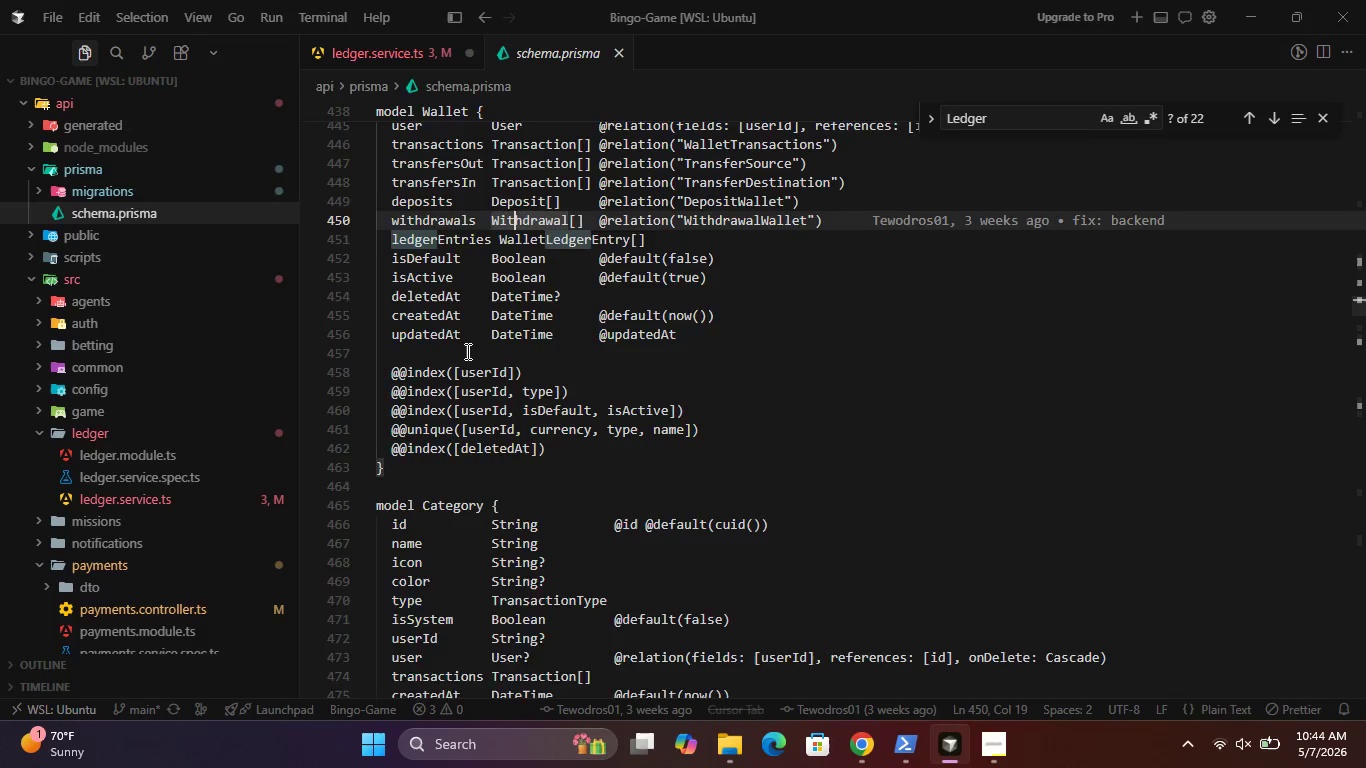 
left_click([399, 43])
 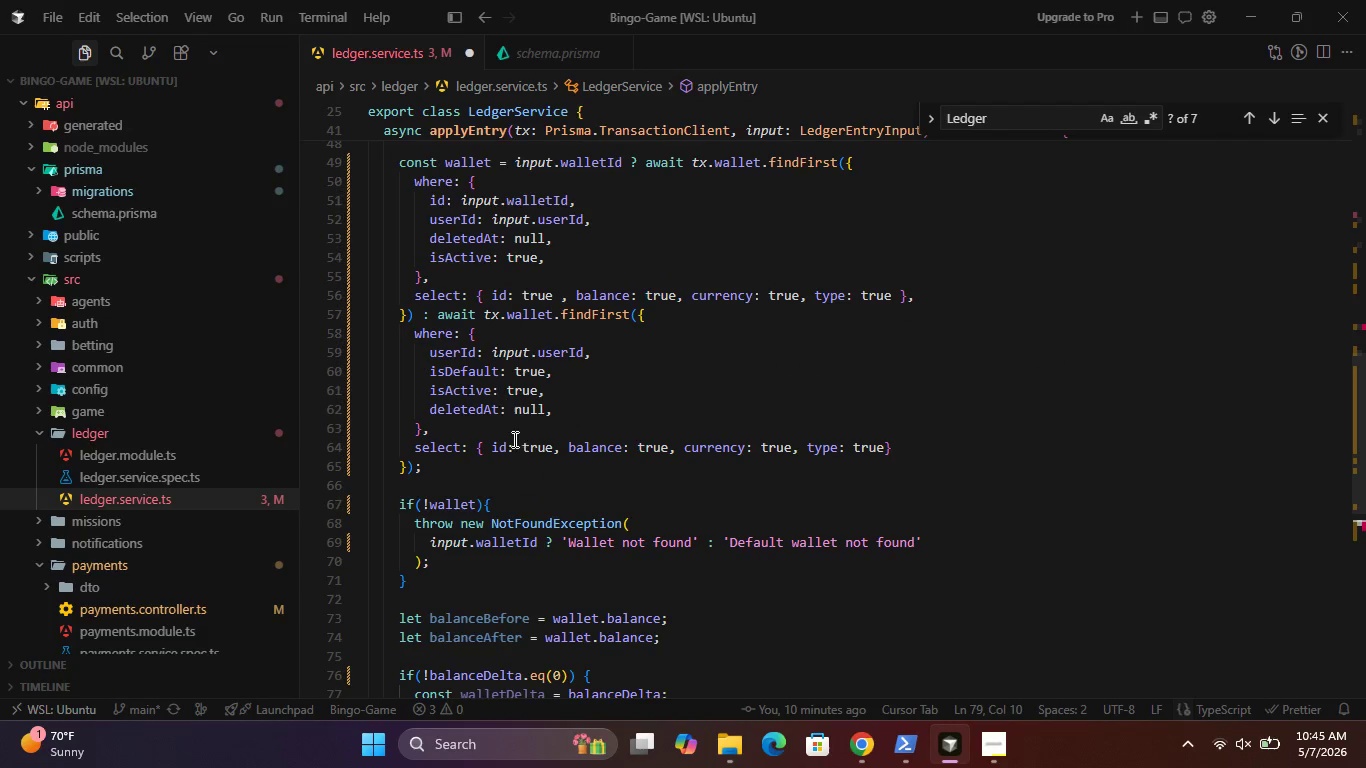 
left_click([520, 462])
 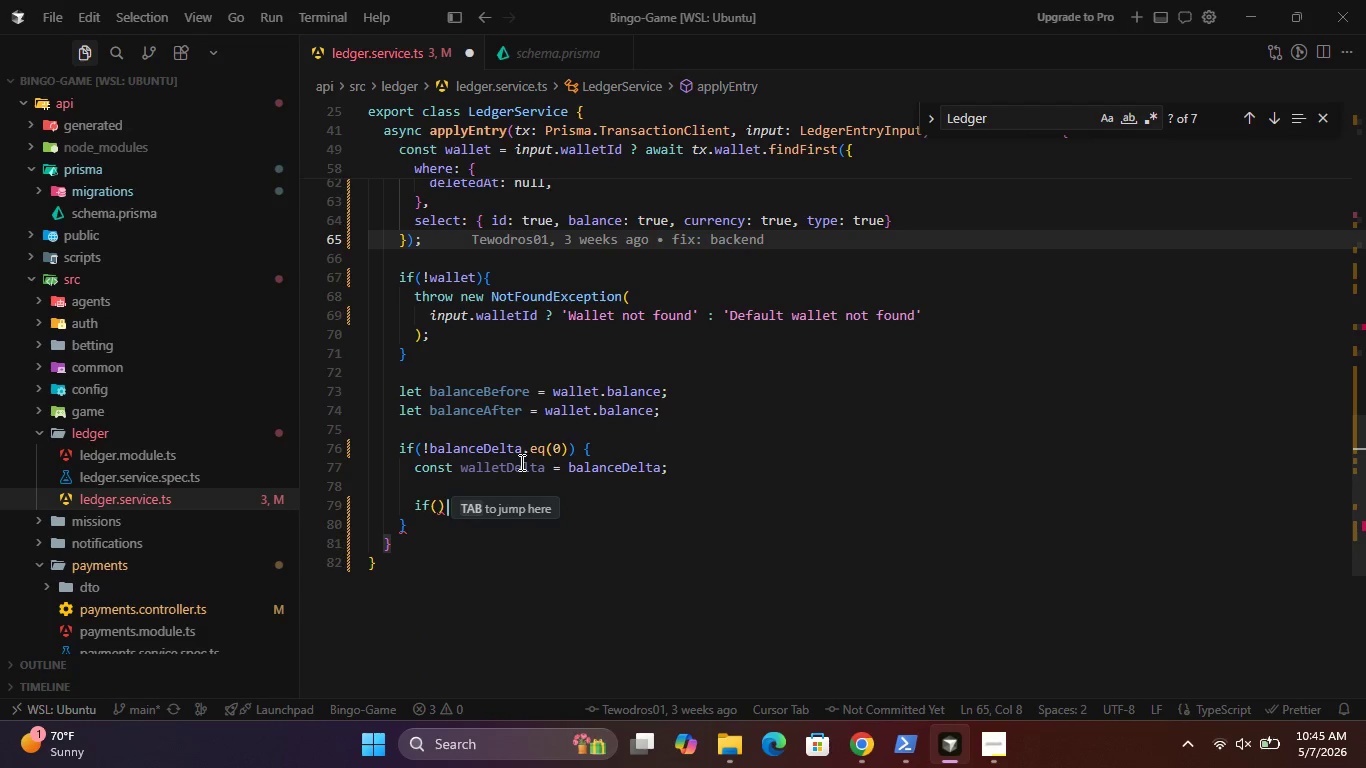 
left_click([505, 540])
 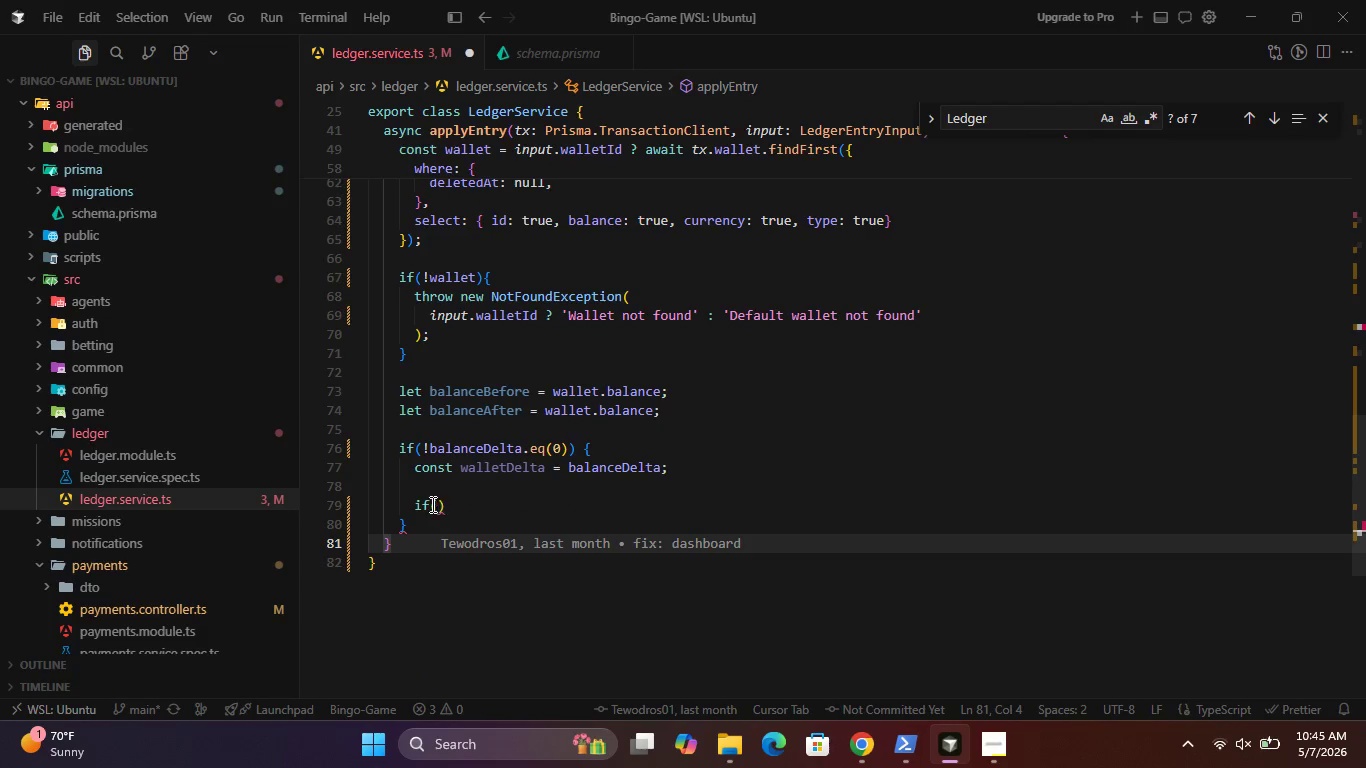 
left_click([428, 502])
 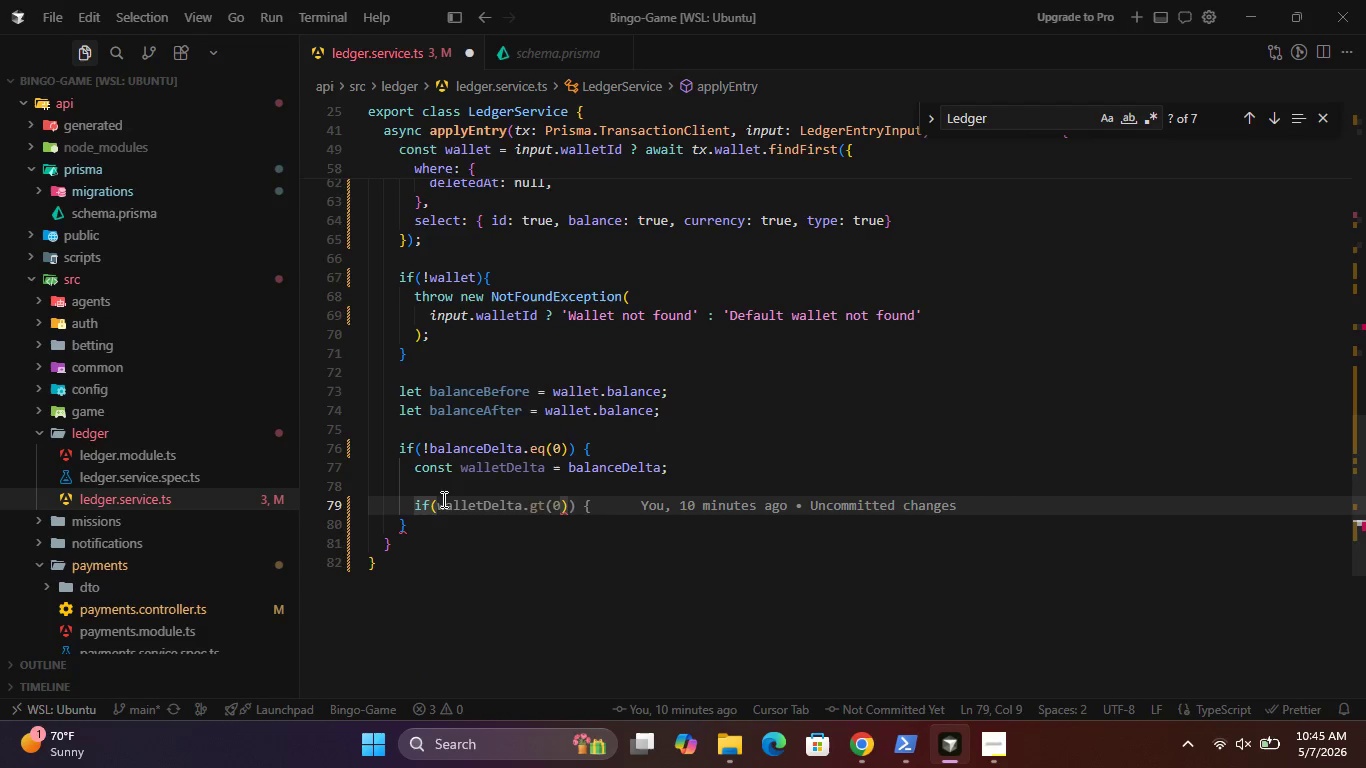 
left_click([437, 498])
 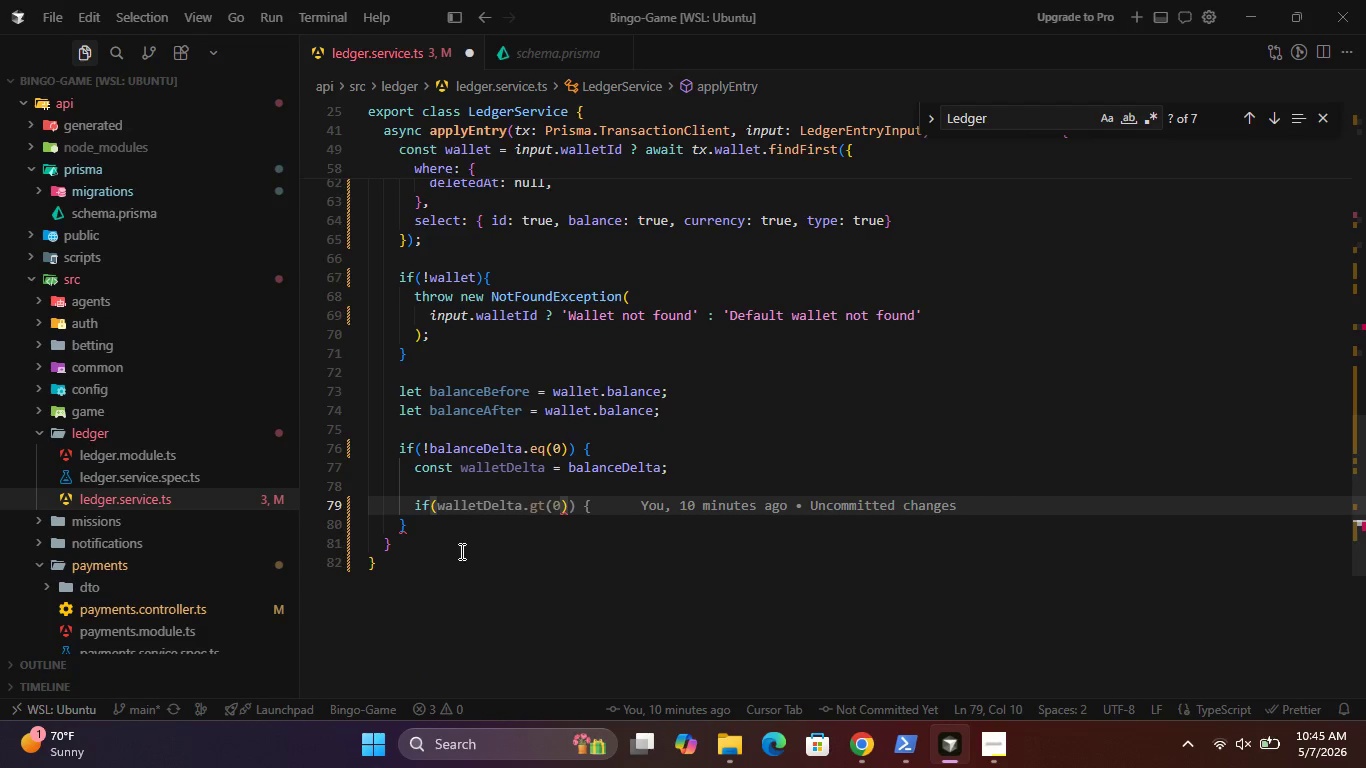 
left_click([461, 555])
 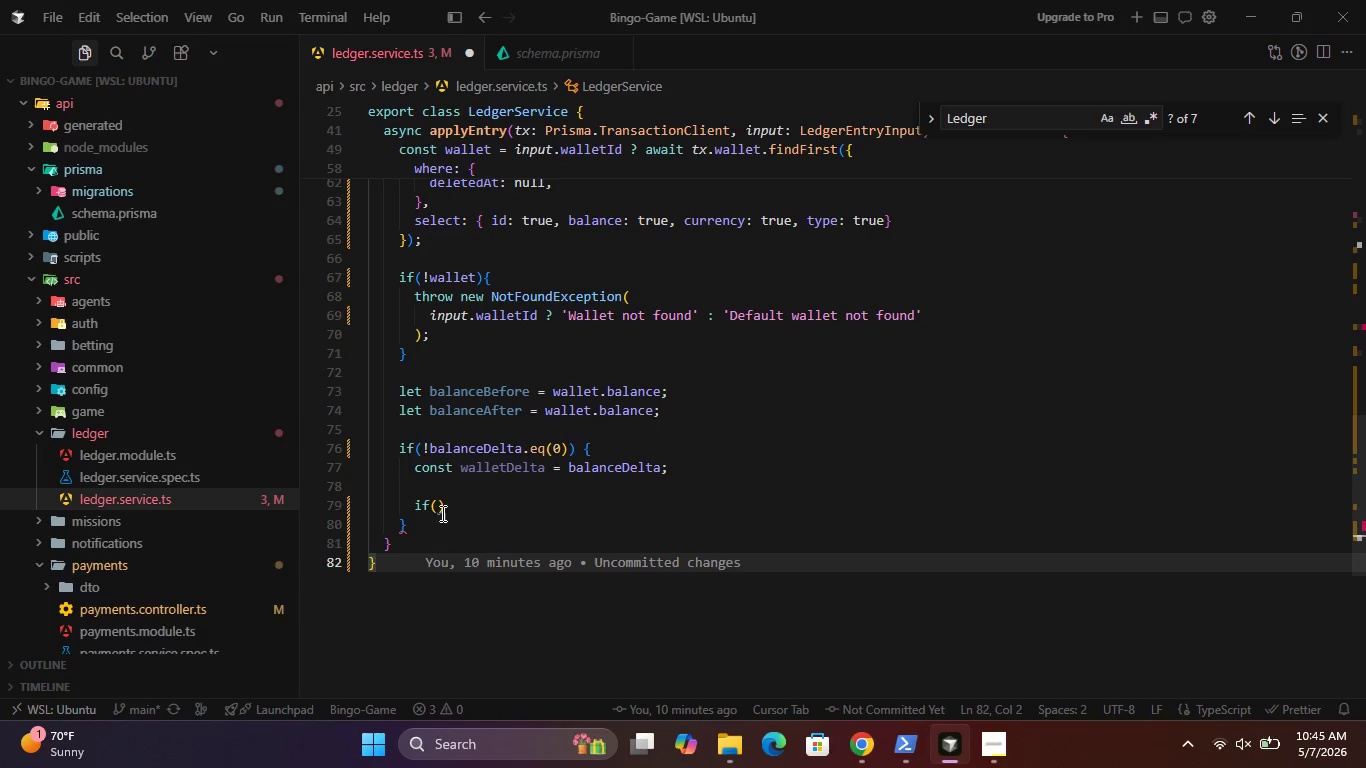 
left_click([439, 509])
 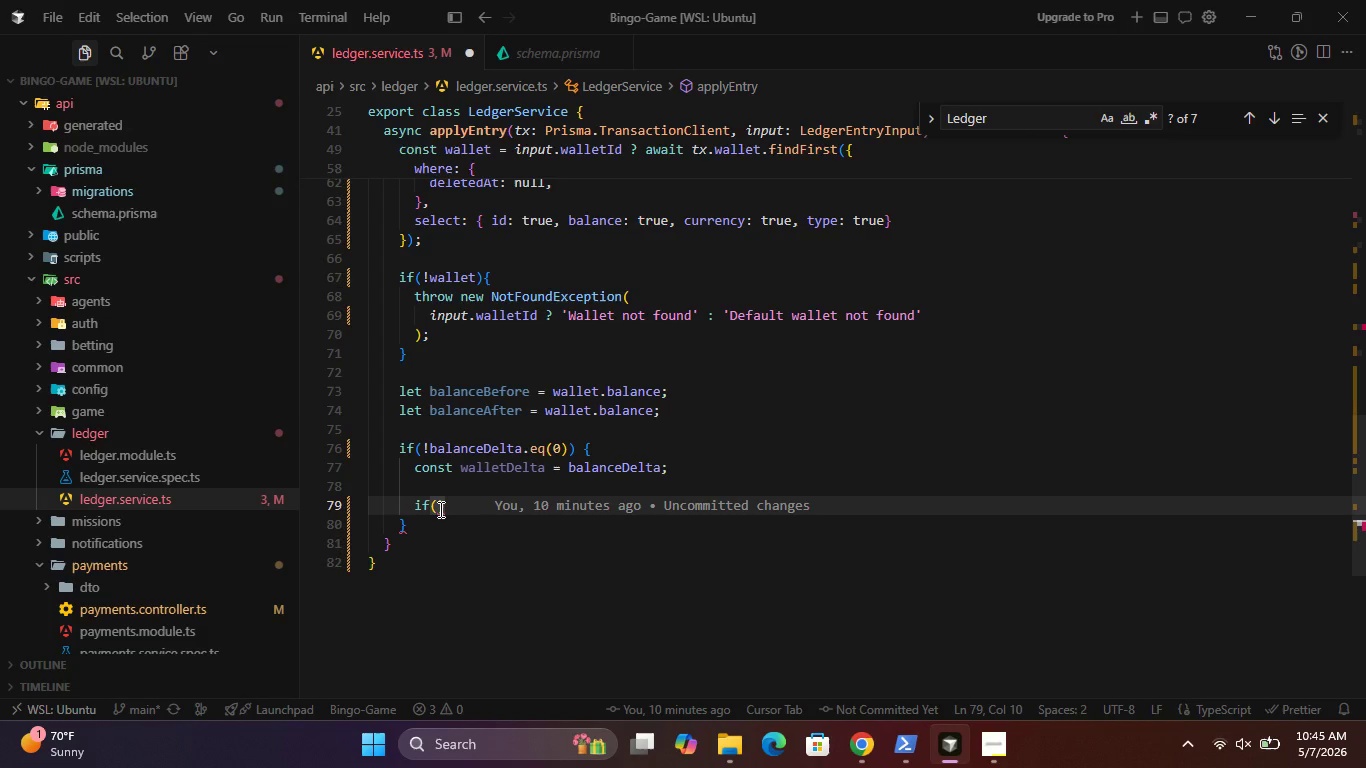 
type(ba)
 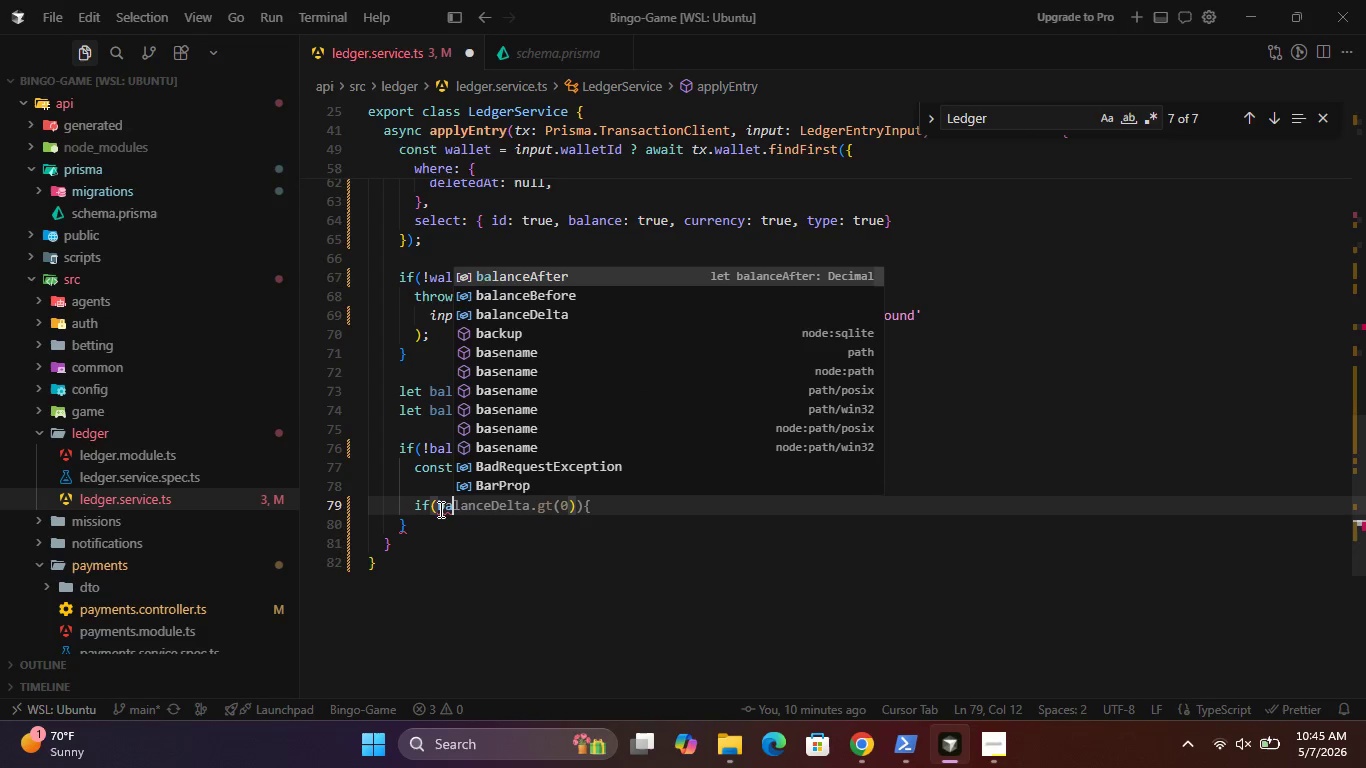 
key(Enter)
 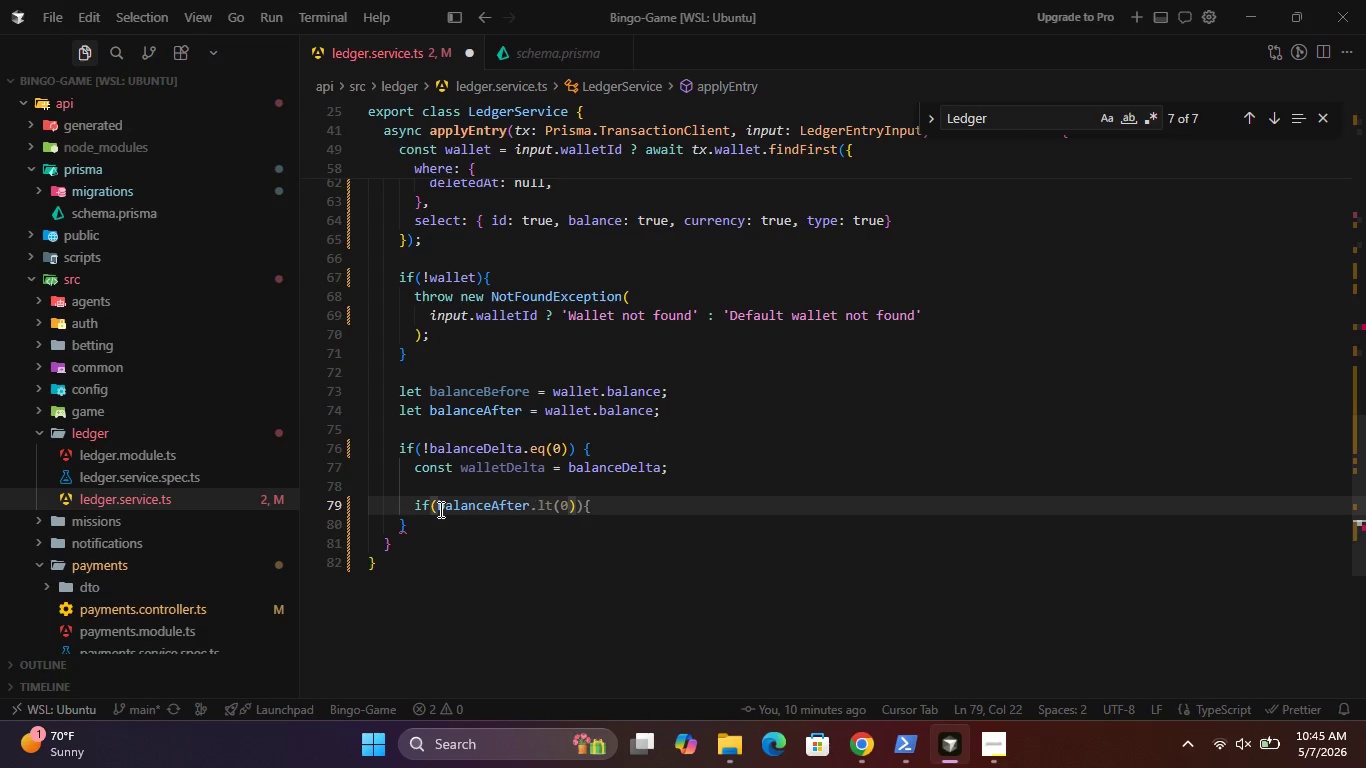 
key(Backspace)
key(Backspace)
key(Backspace)
key(Backspace)
key(Backspace)
type(De)
 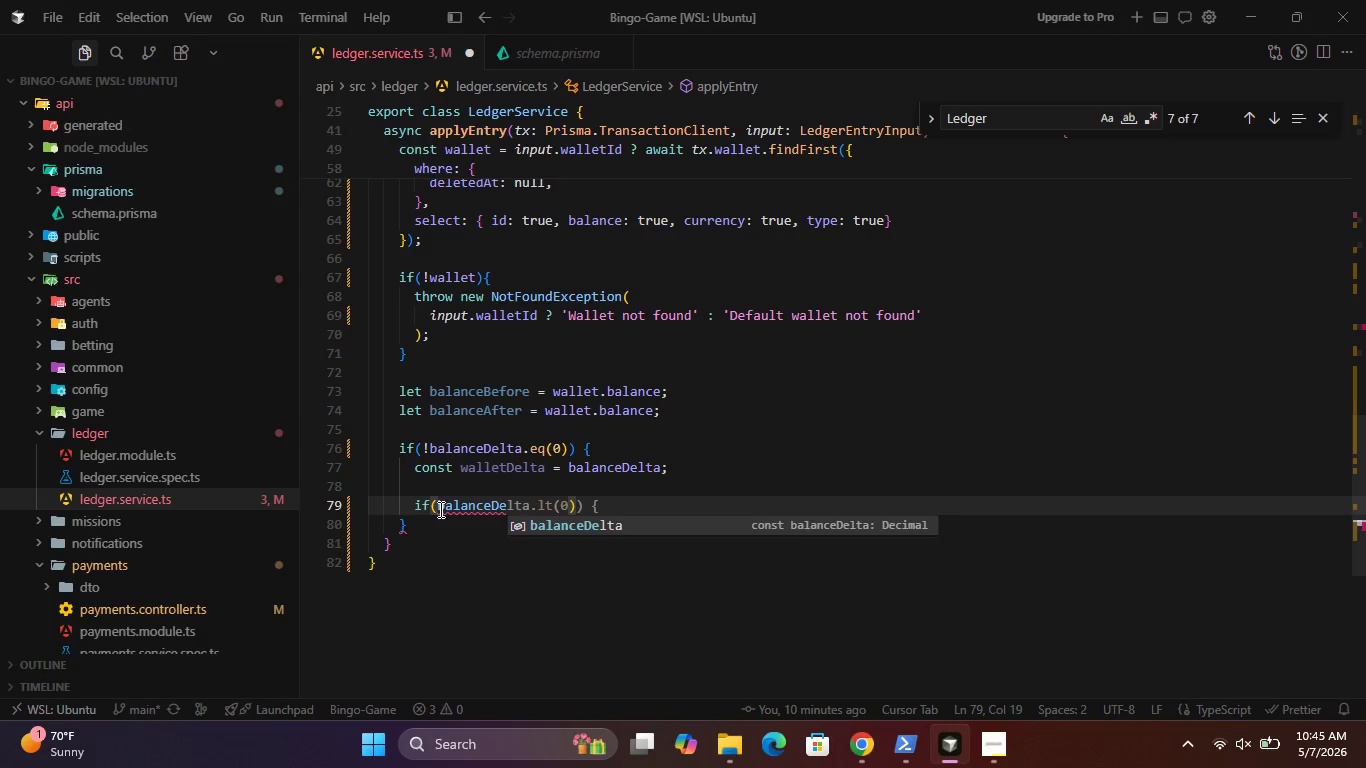 
key(Enter)
 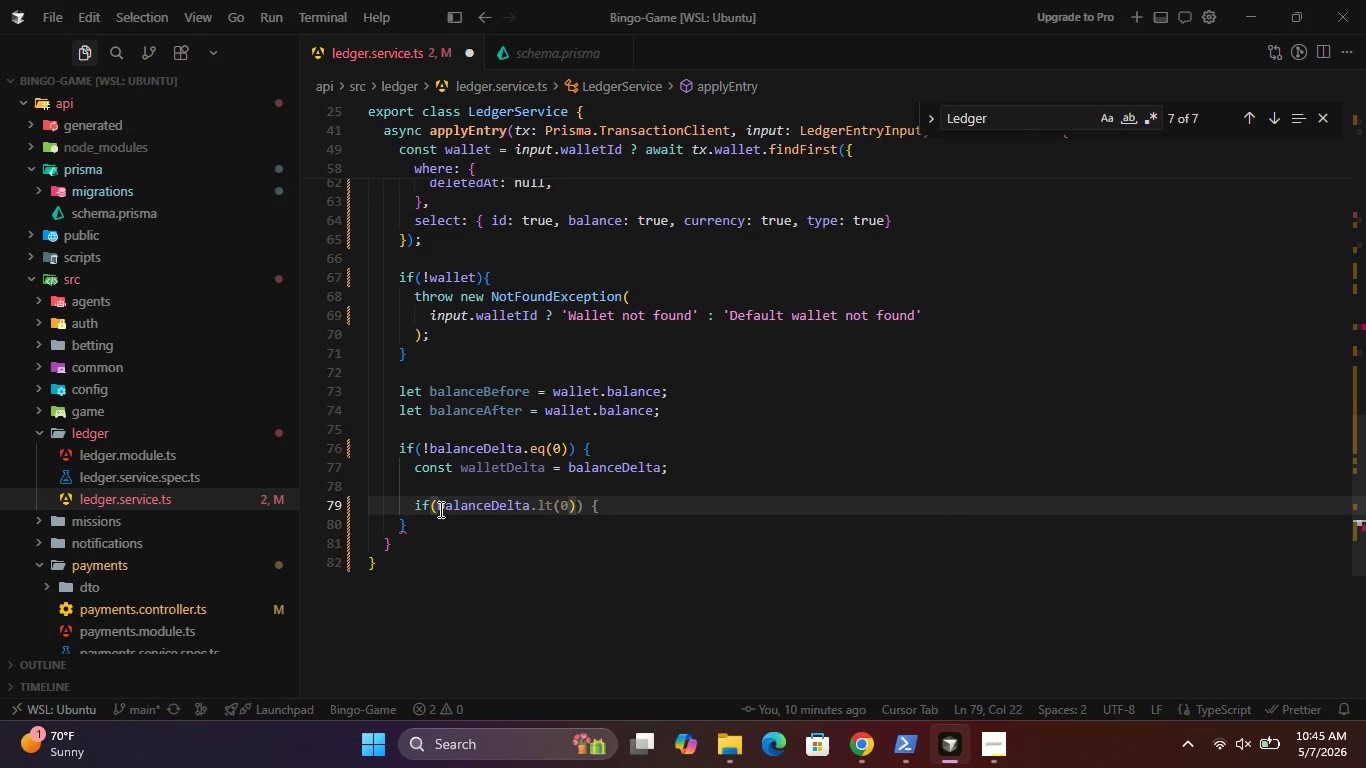 
type(.eq(0)
 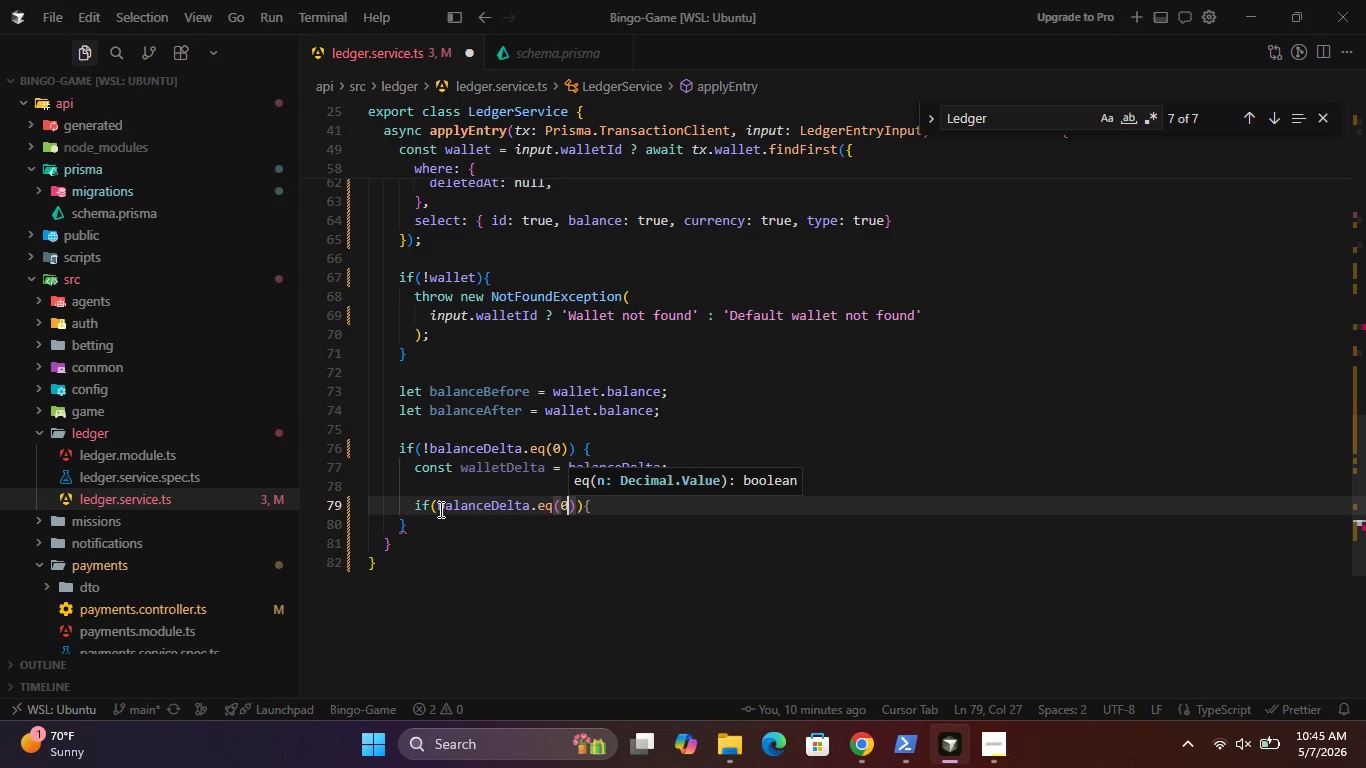 
key(ArrowRight)
 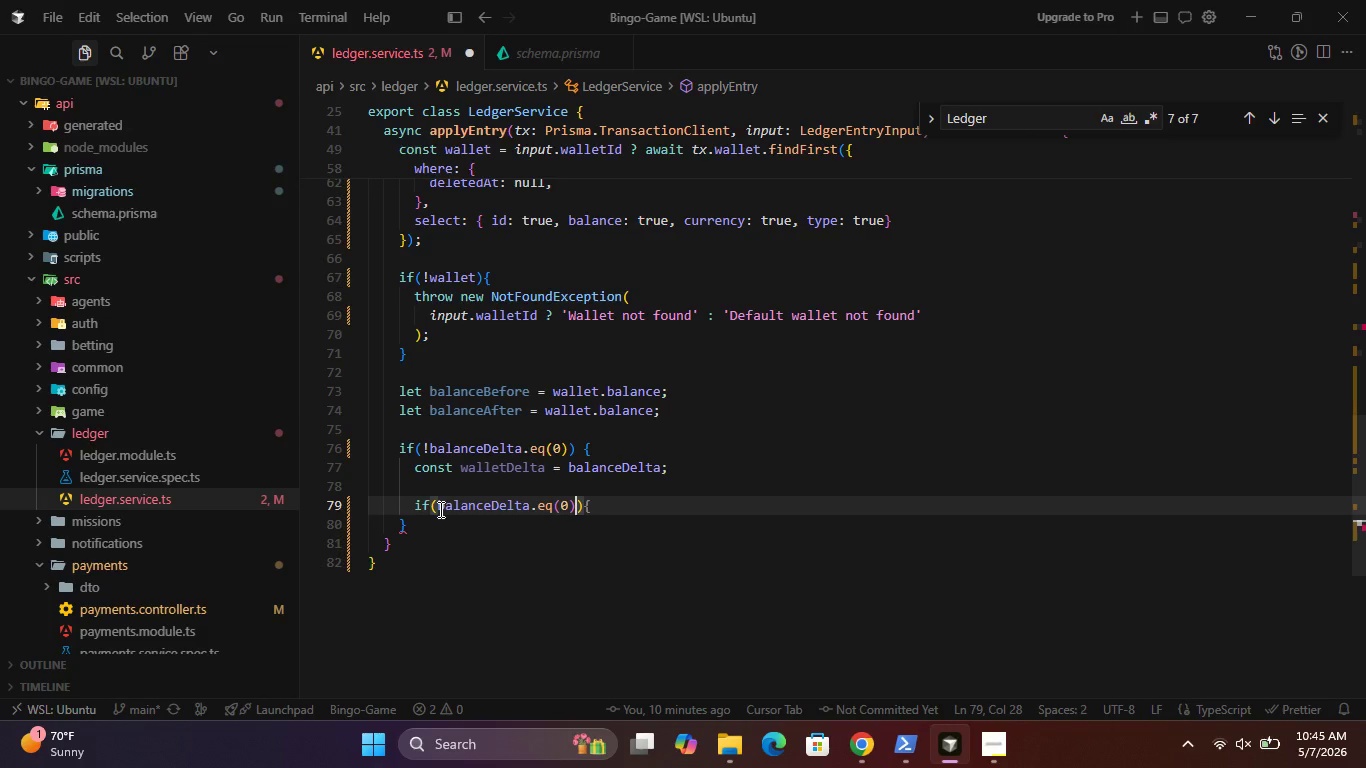 
key(ArrowRight)
 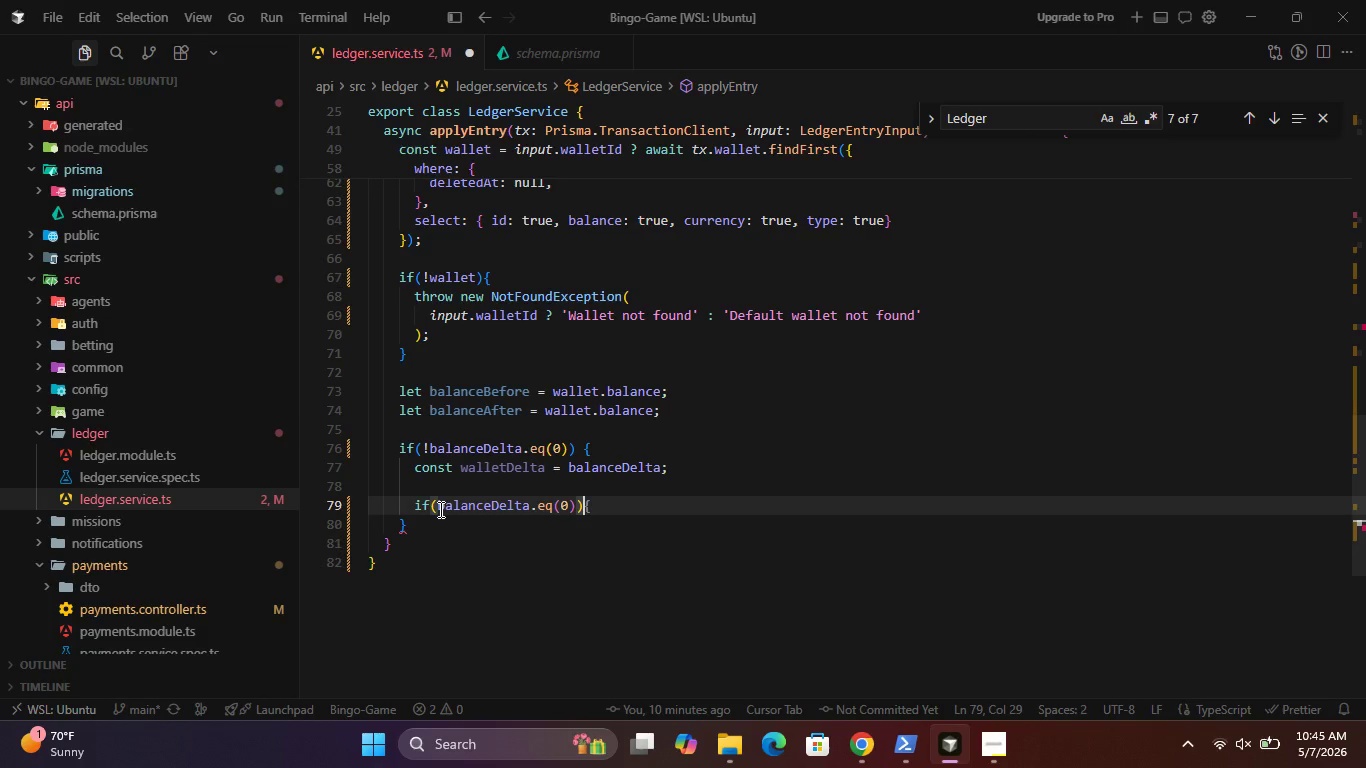 
key(ArrowRight)
 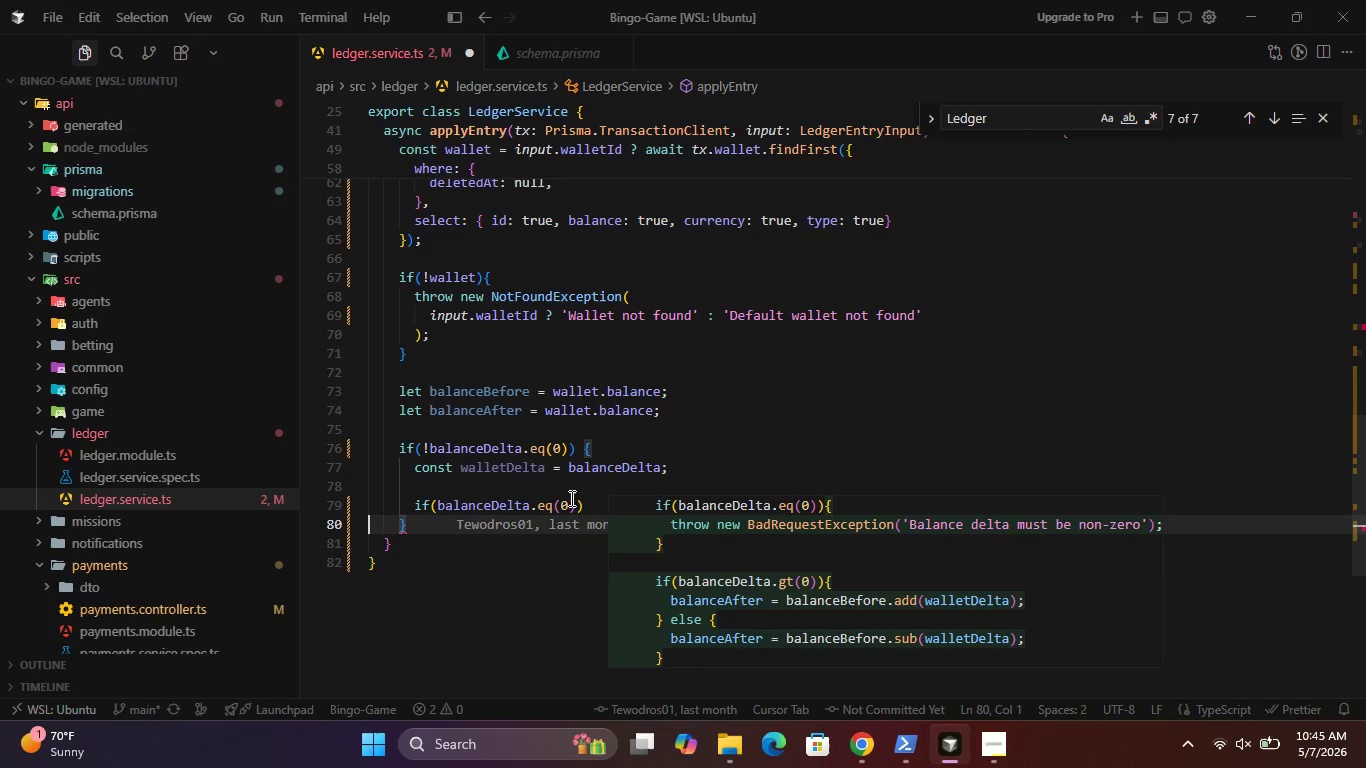 
left_click([588, 502])
 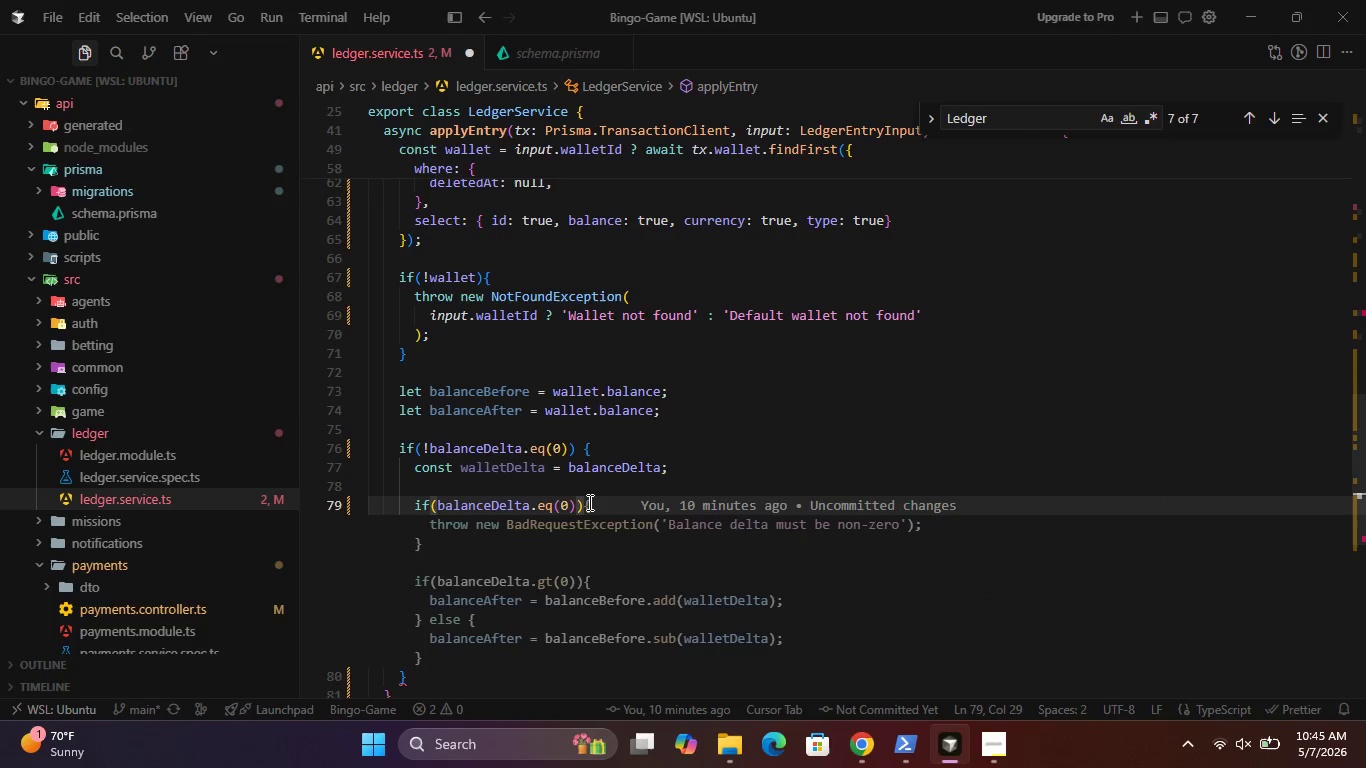 
key(Shift+ShiftRight)
 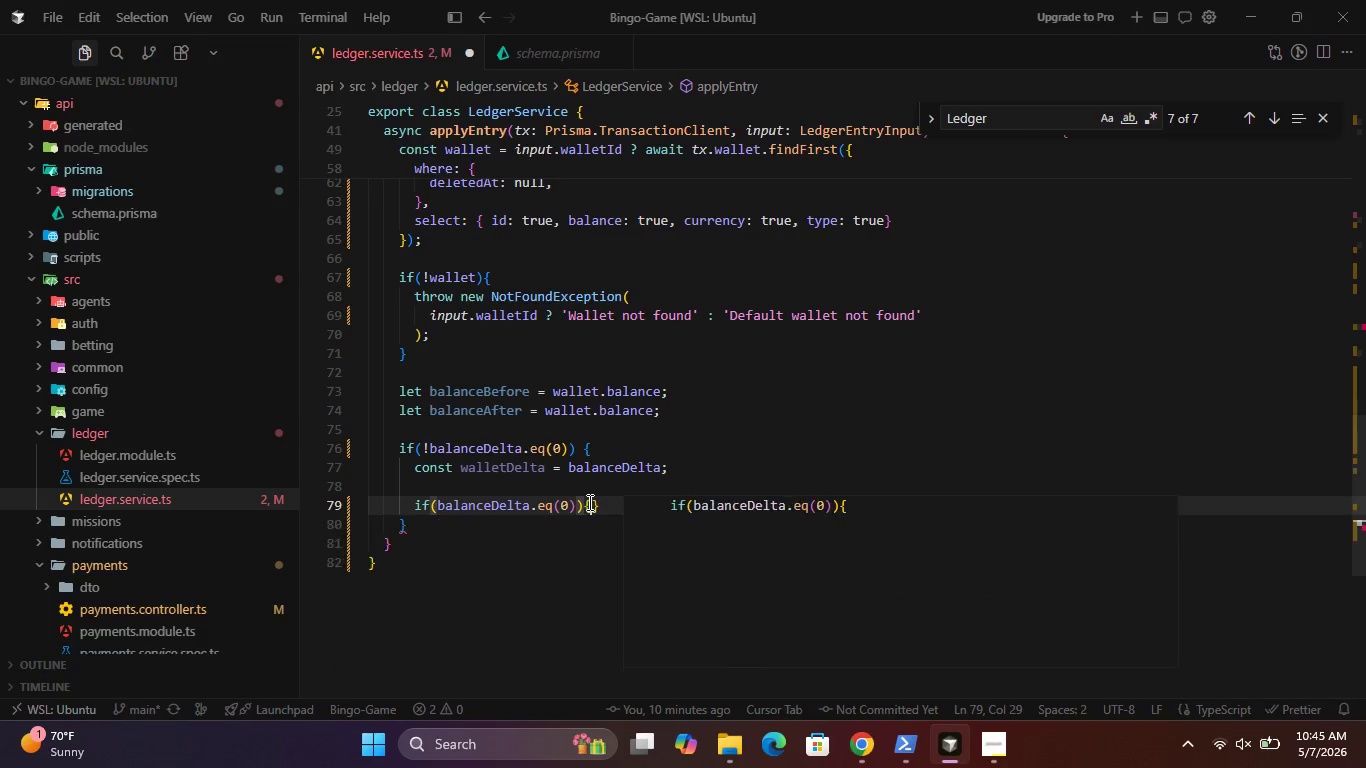 
key(Shift+BracketLeft)
 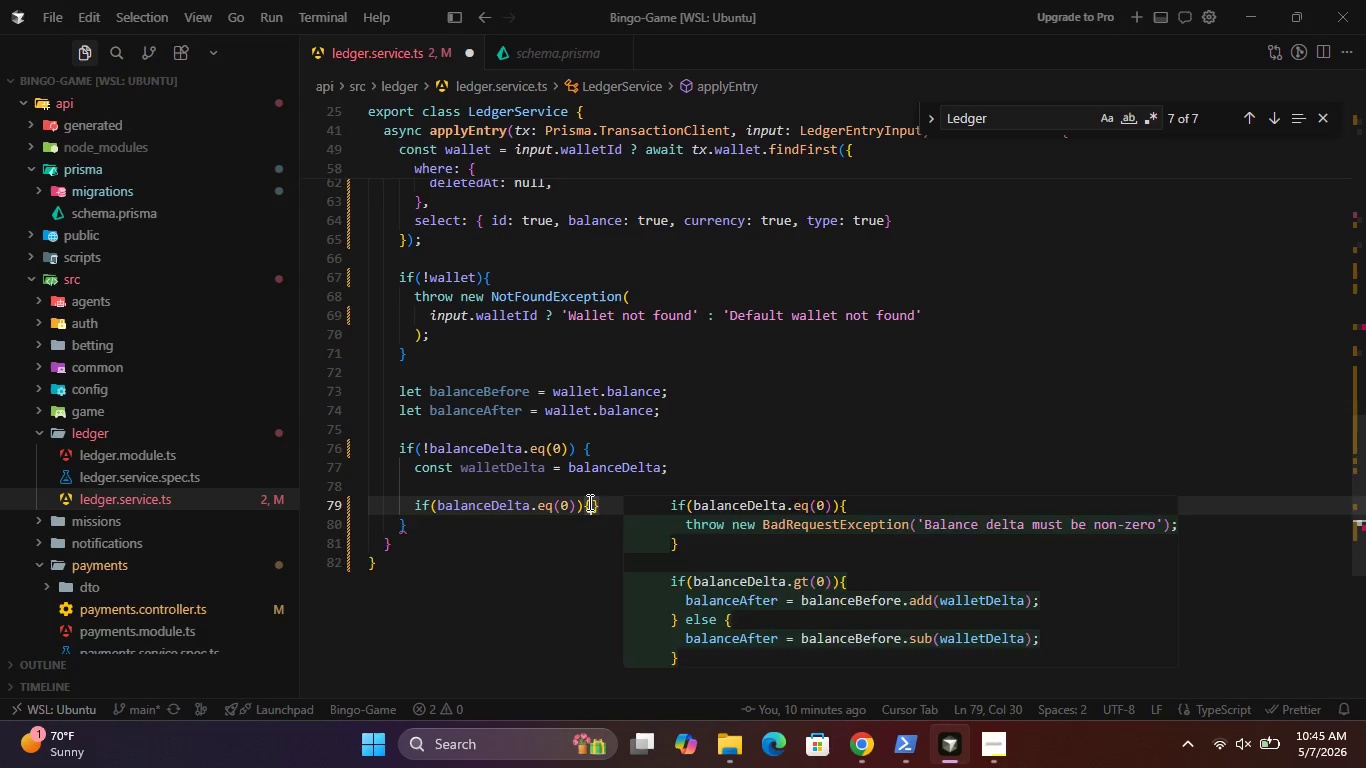 
key(Enter)
 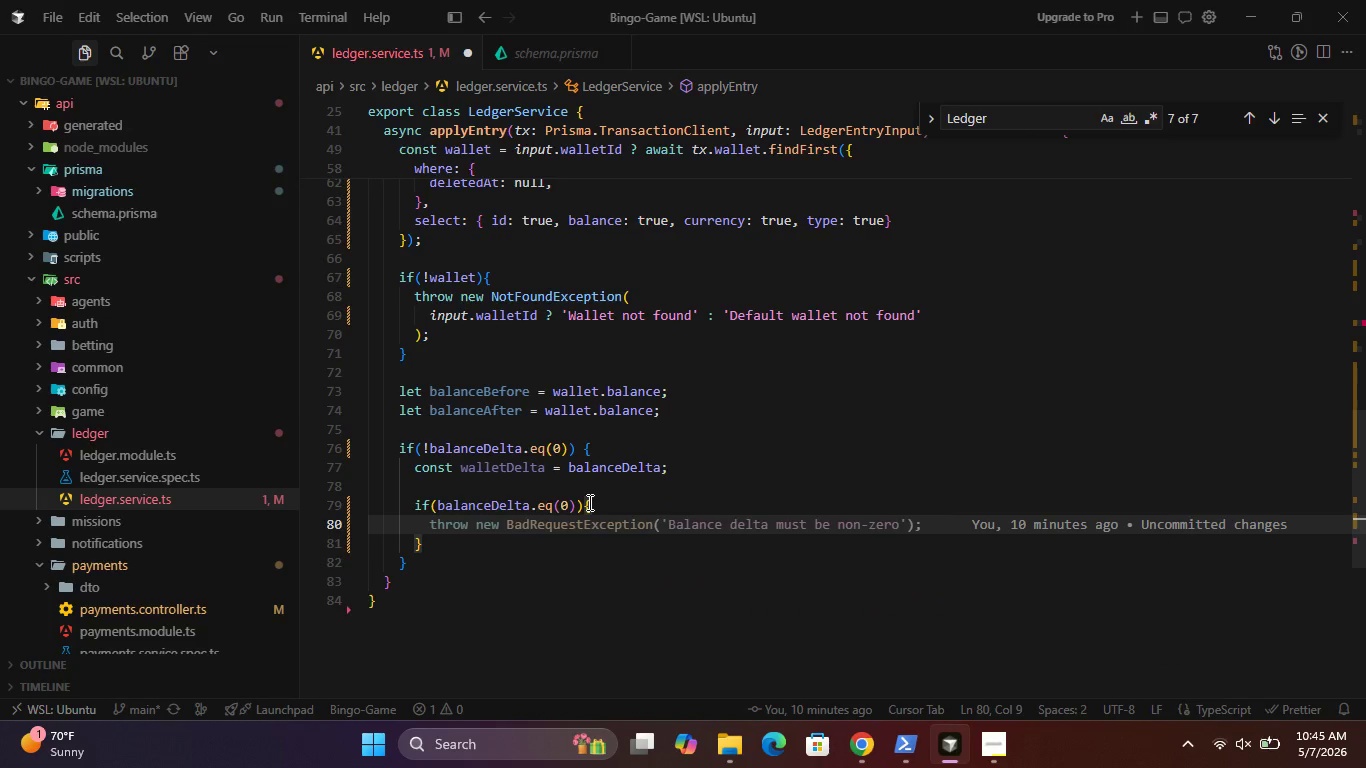 
type(const debitAmount = a)
key(Backspace)
type(ba)
 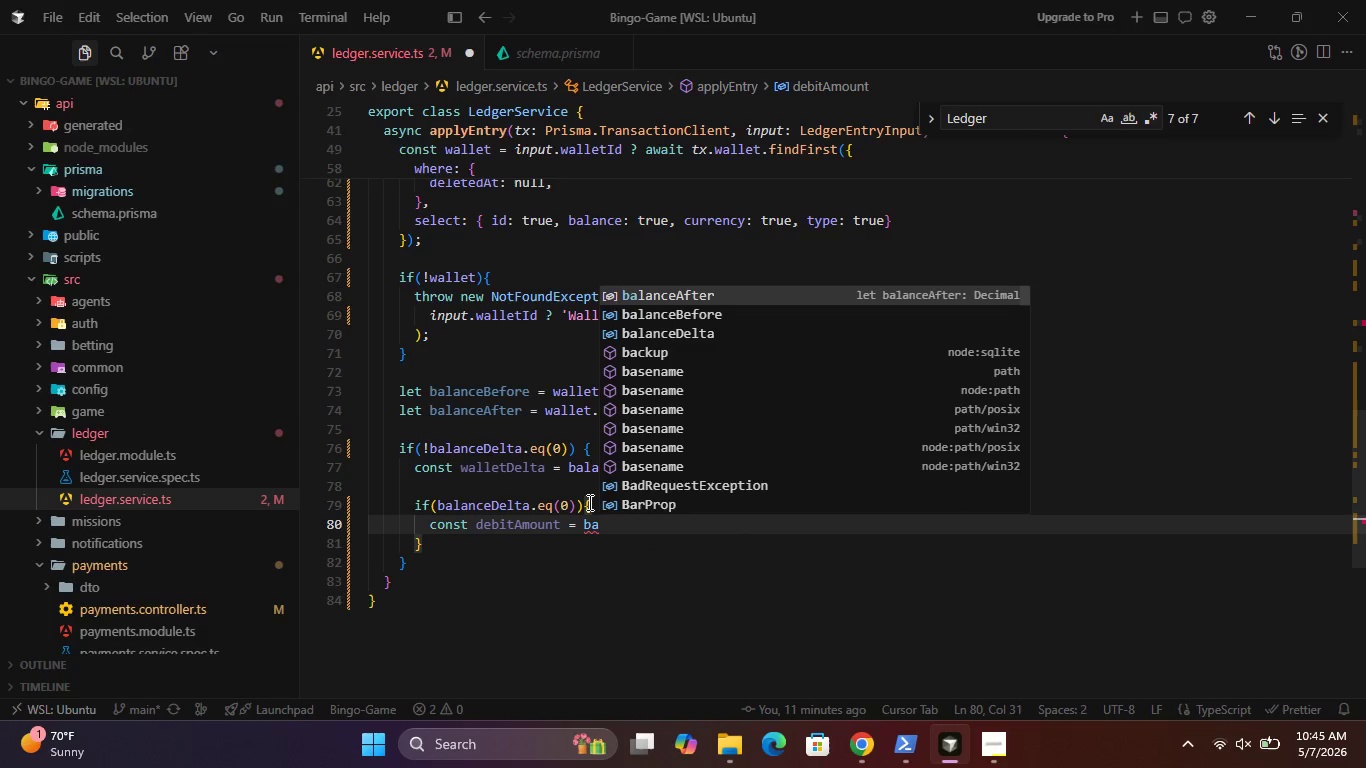 
type(lanceDelta.ab)
 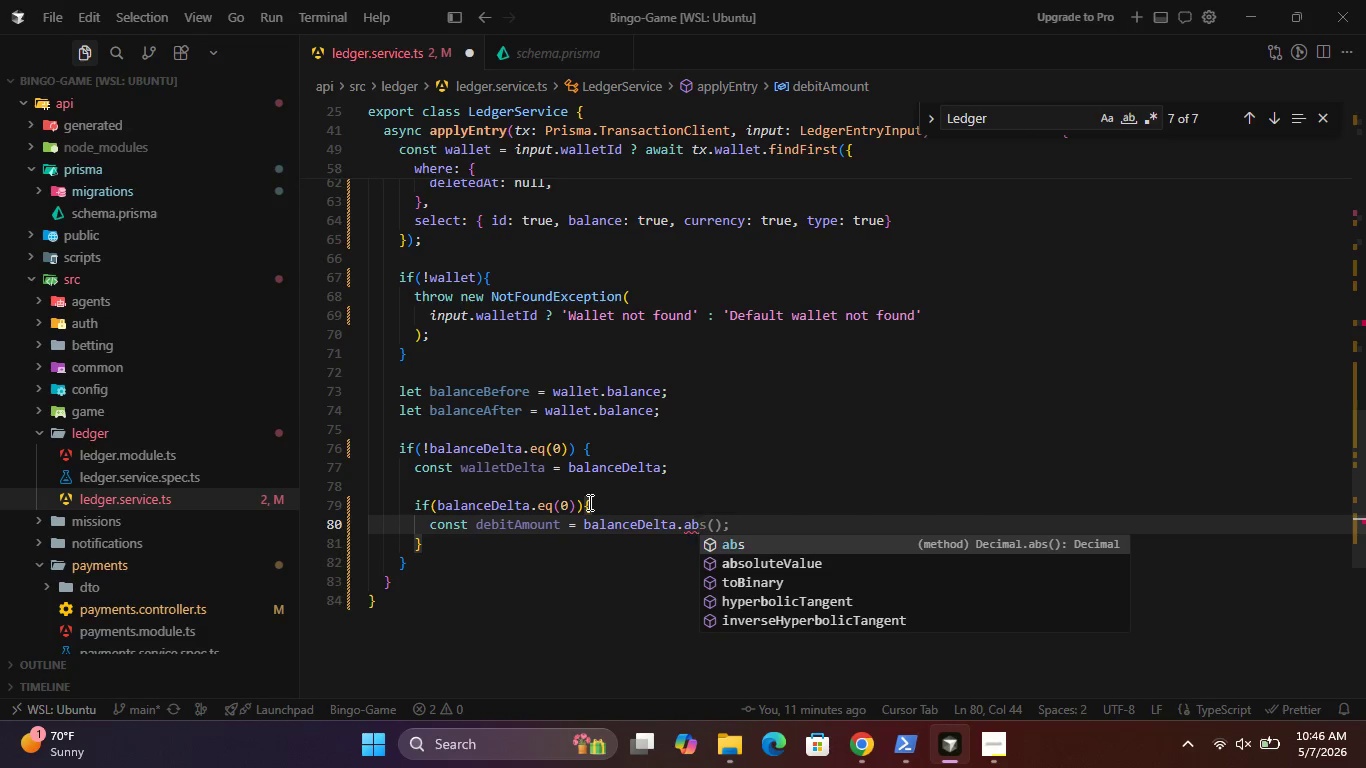 
key(Enter)
 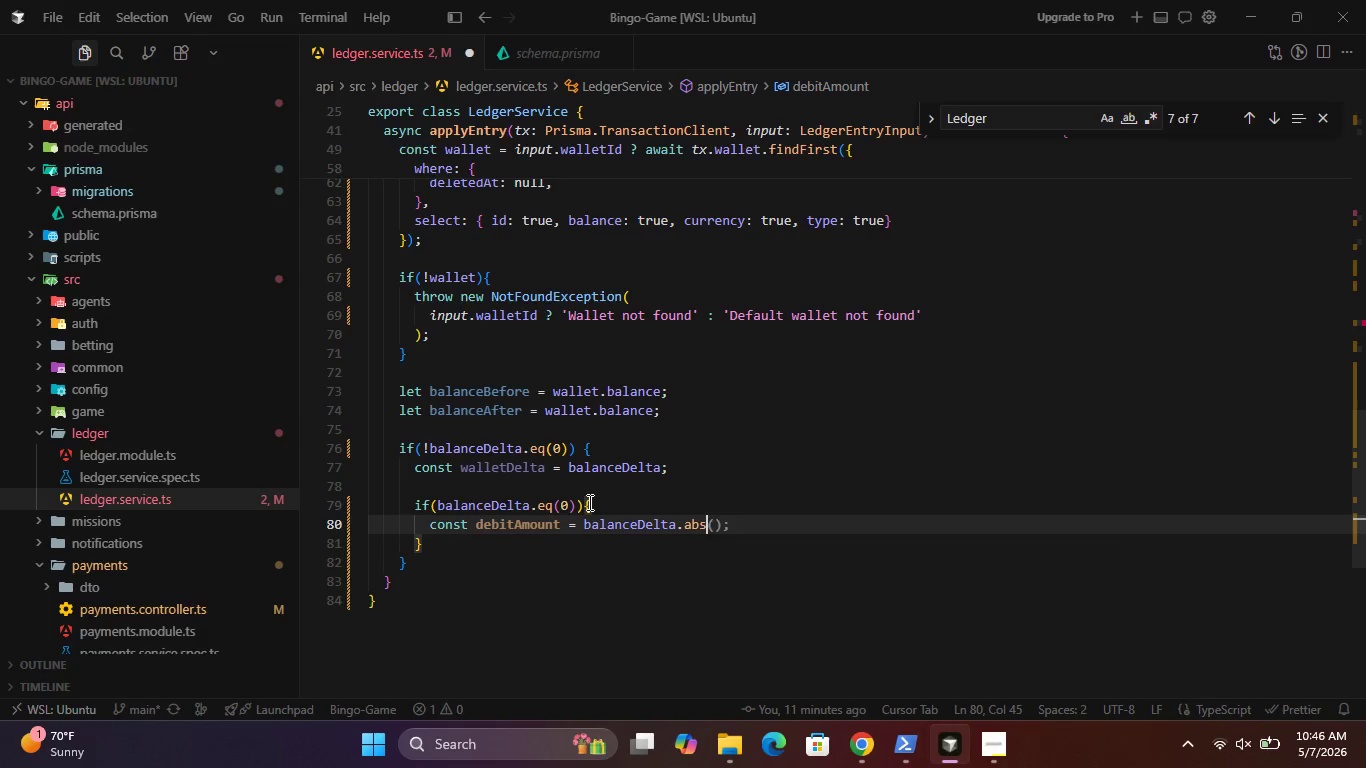 
type(();)
 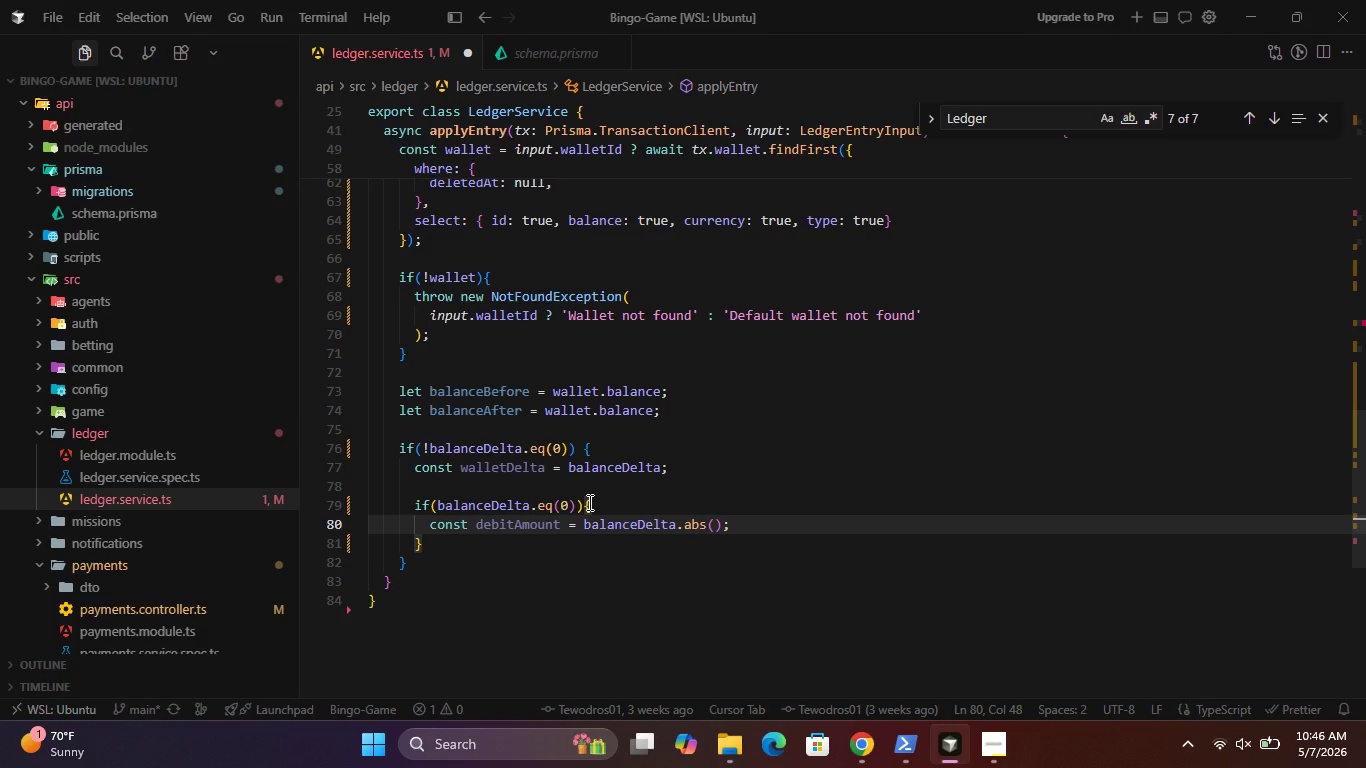 
key(Enter)
 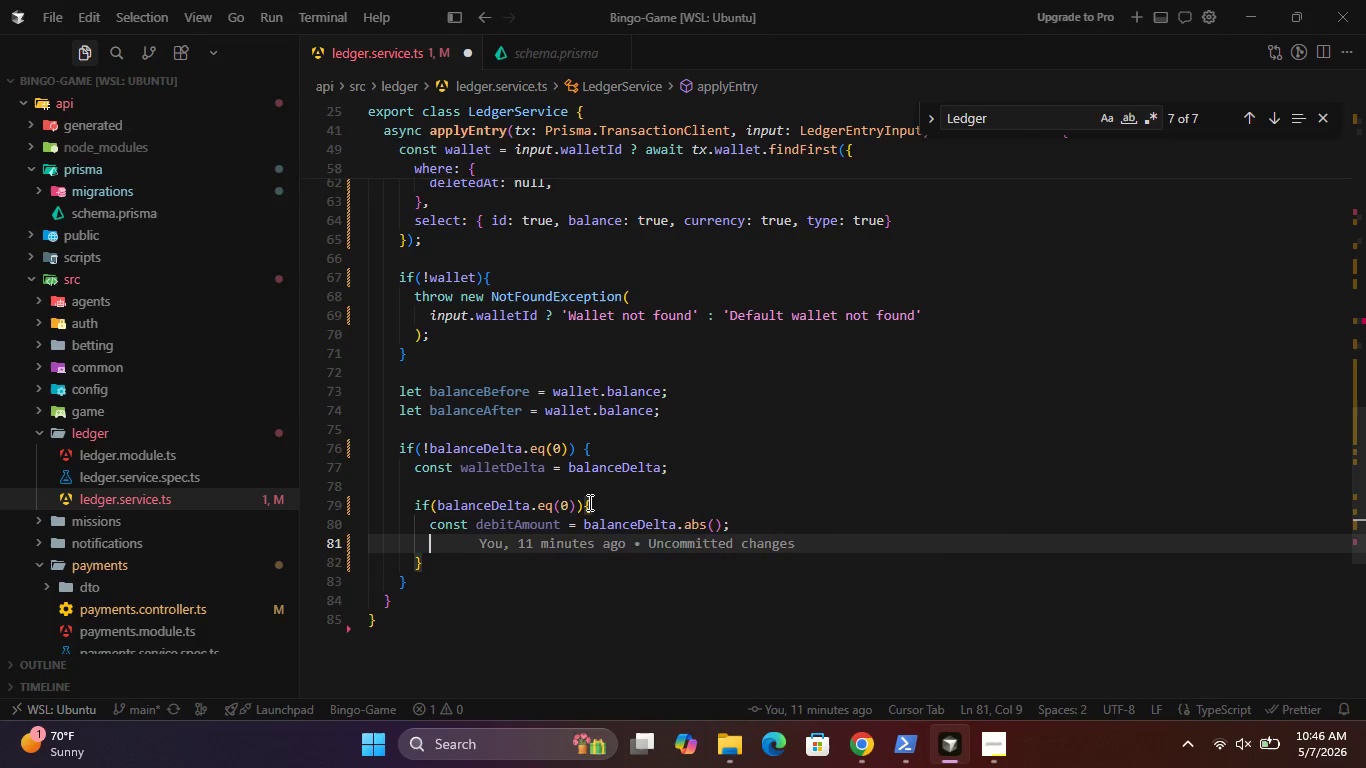 
type(let updatedUser = { ci)
key(Backspace)
type(ount: 1)
 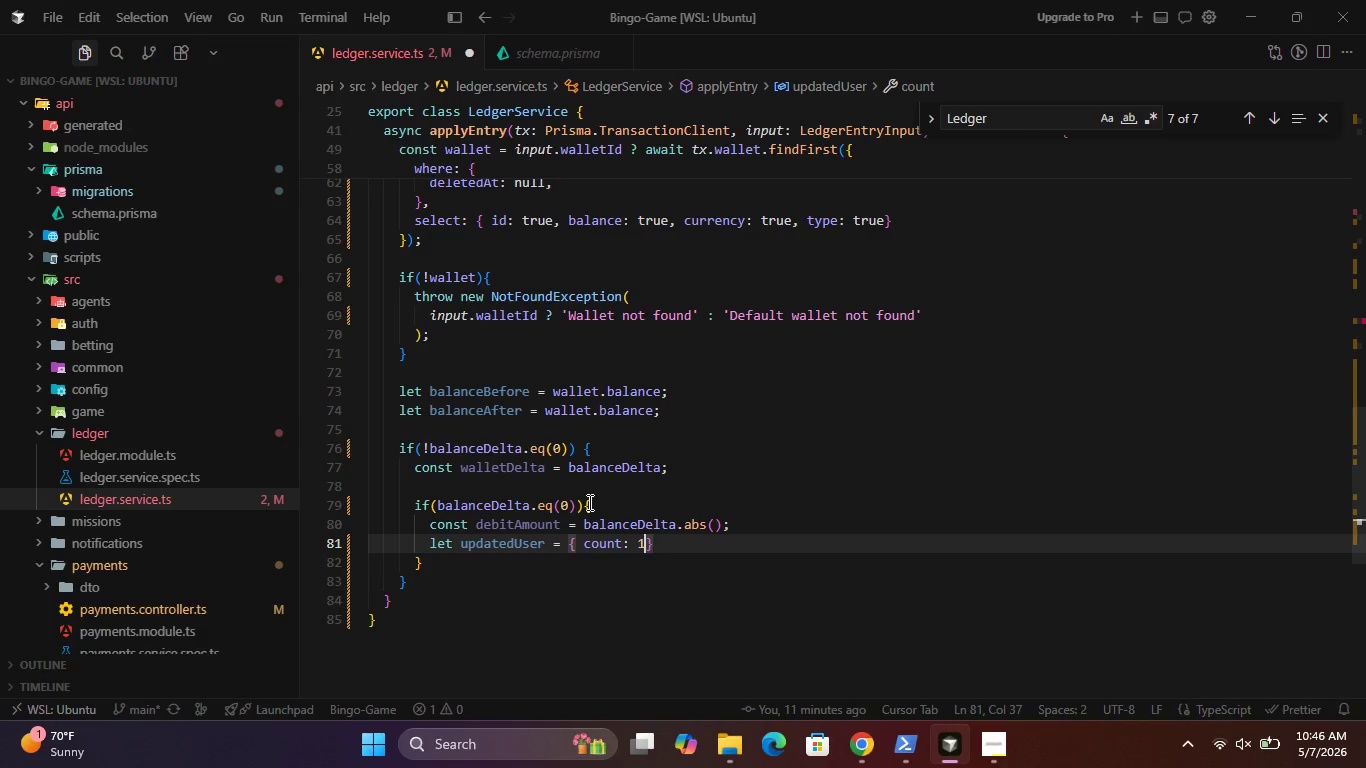 
left_click([606, 578])
 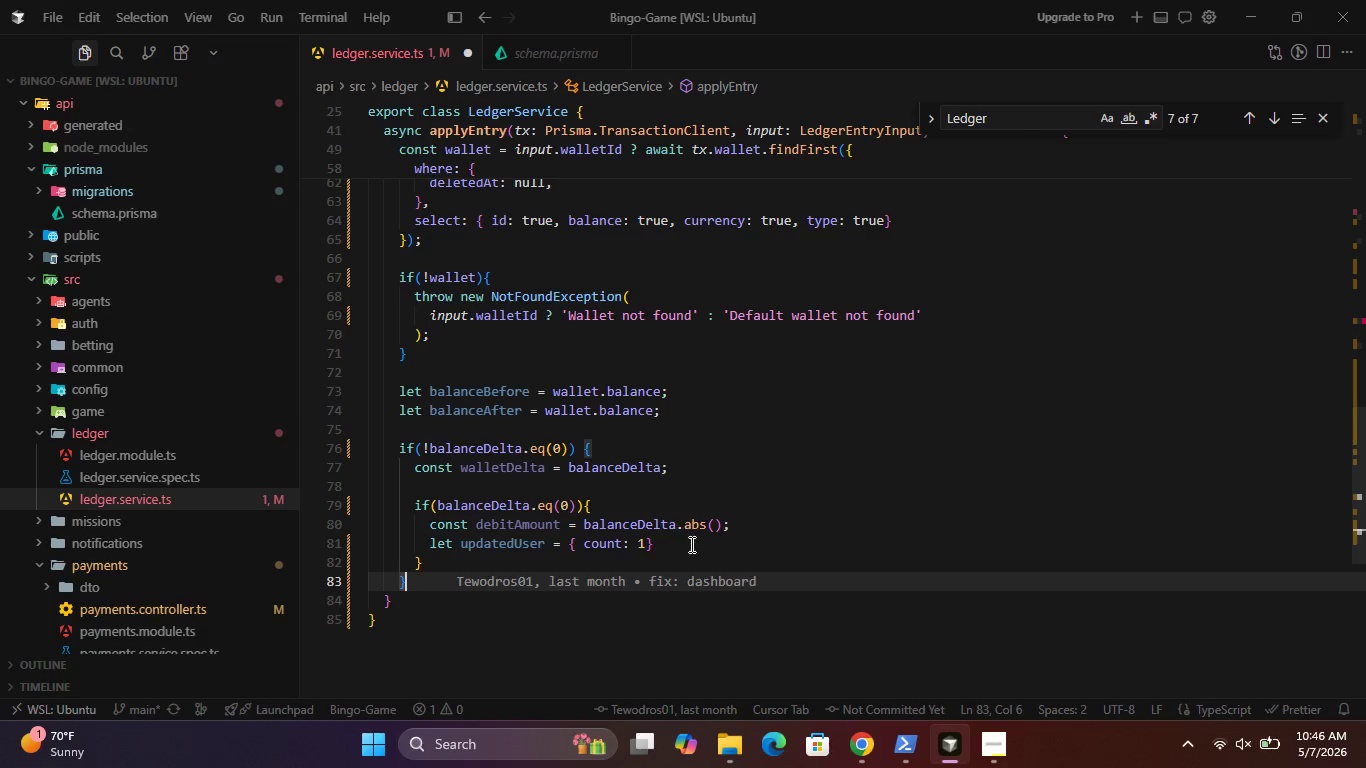 
left_click([544, 539])
 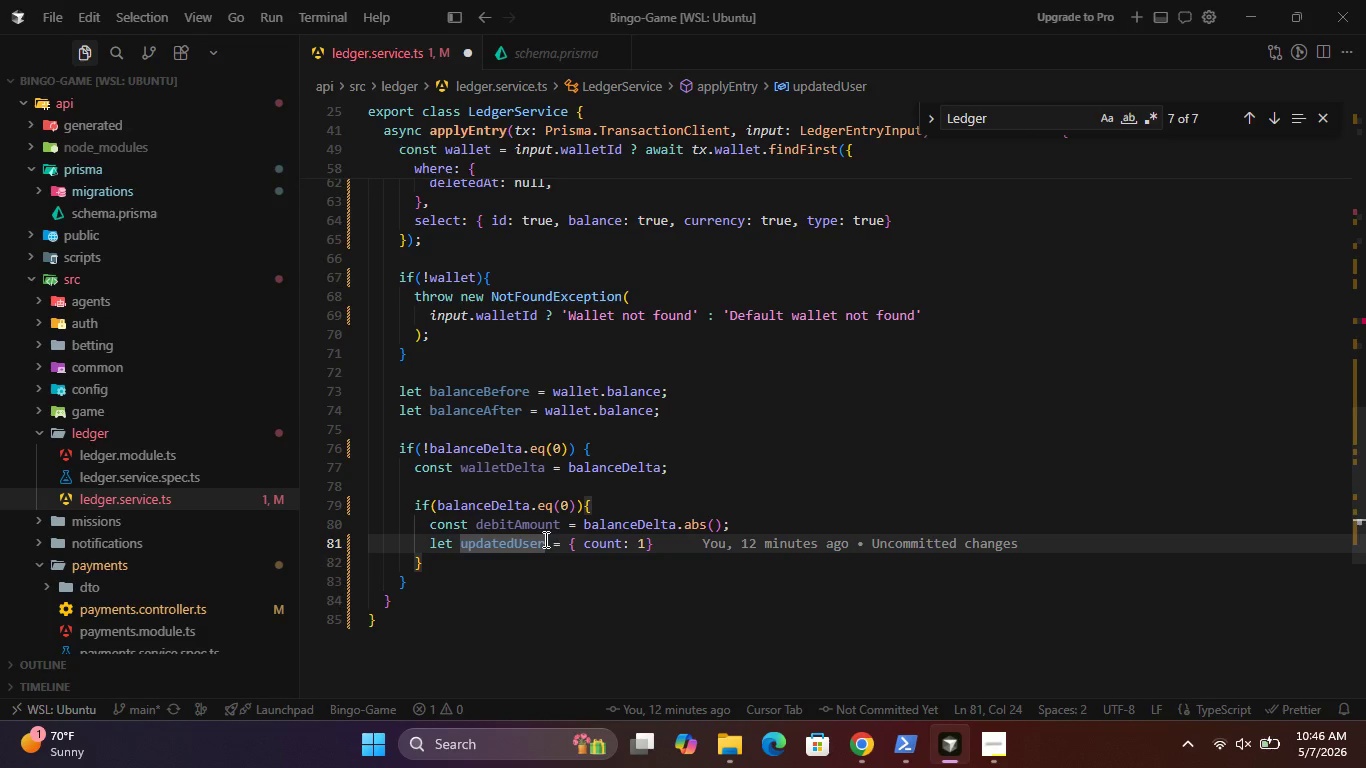 
key(S)
 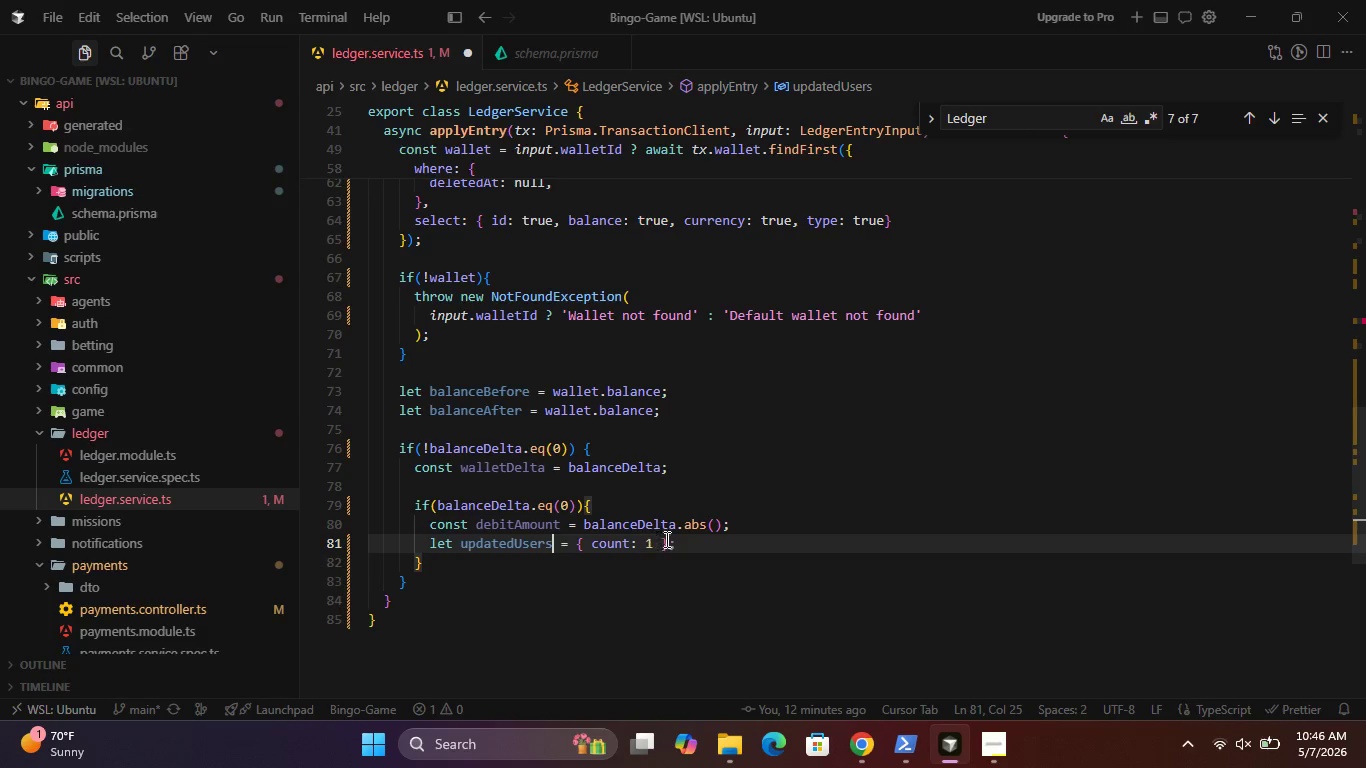 
left_click([677, 547])
 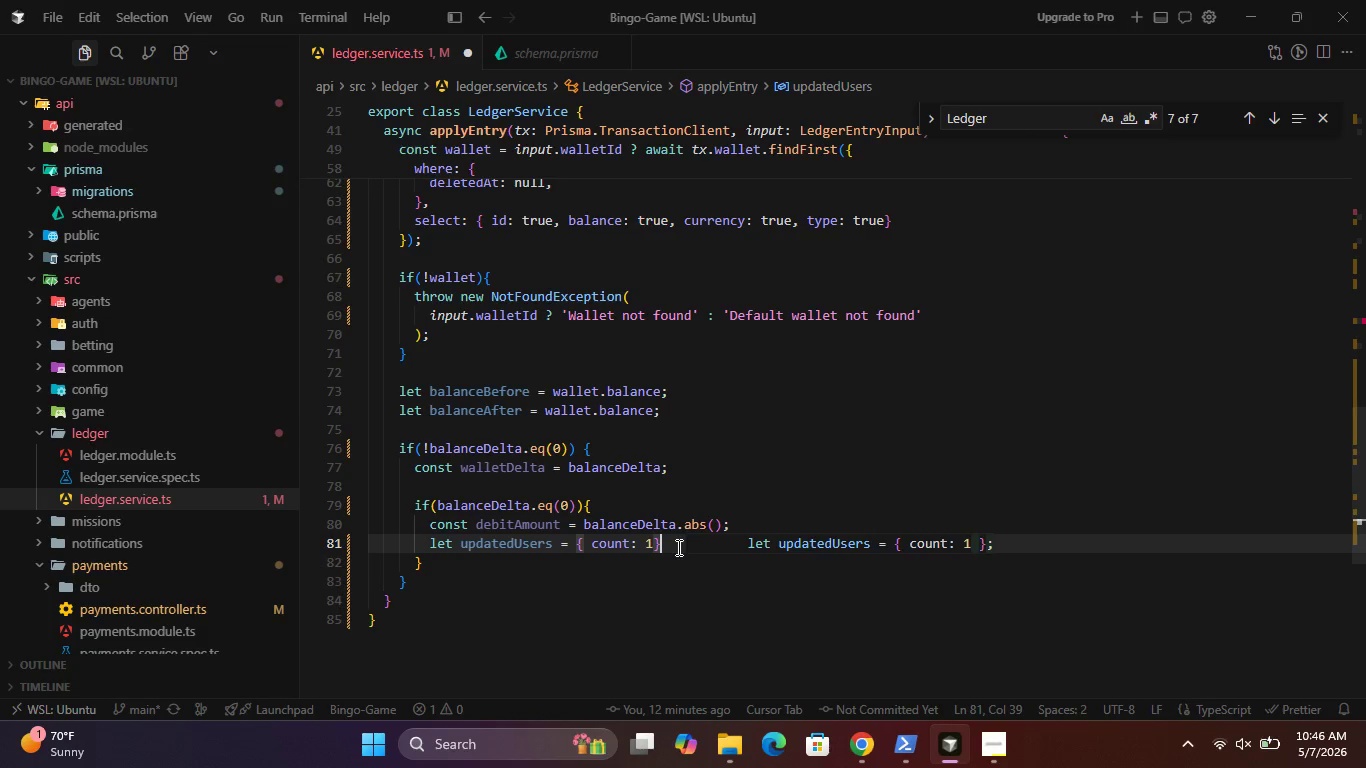 
key(Enter)
 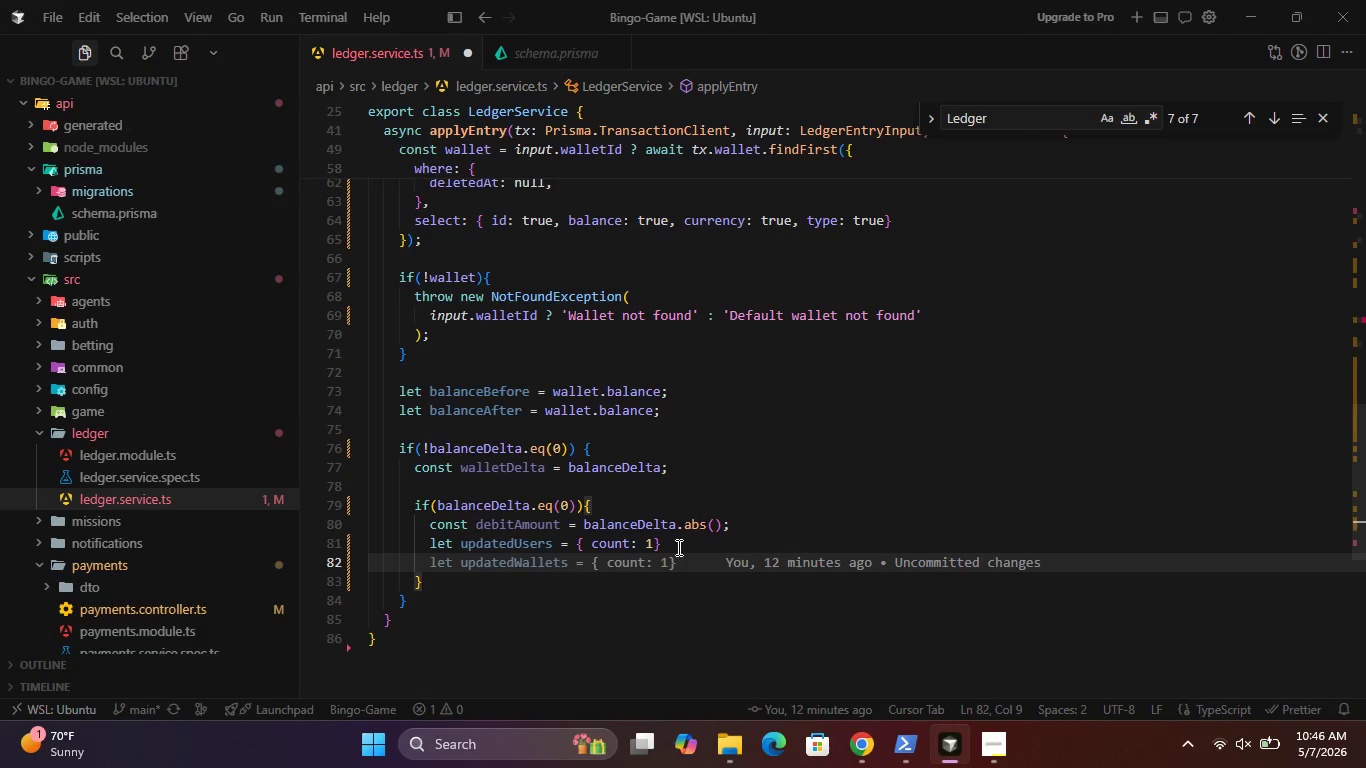 
key(Enter)
 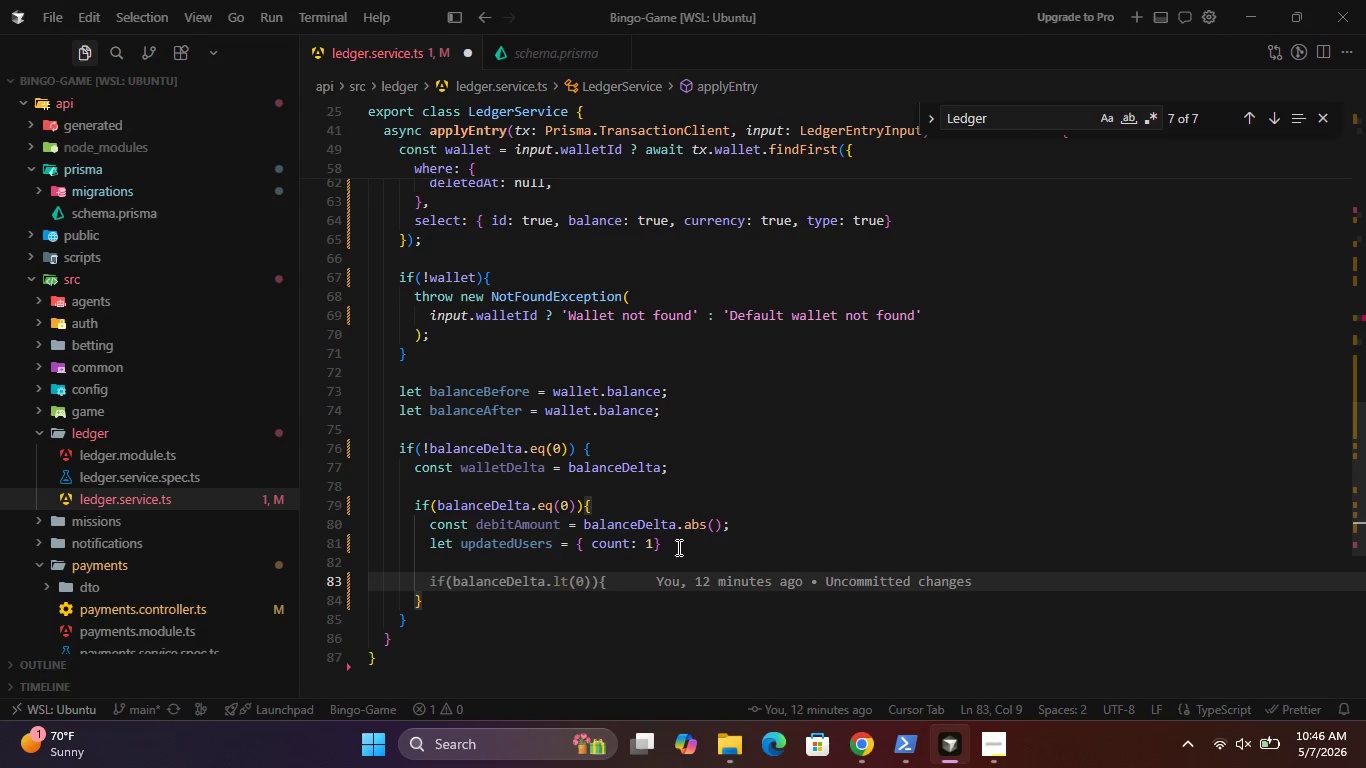 
type(if(wall)
 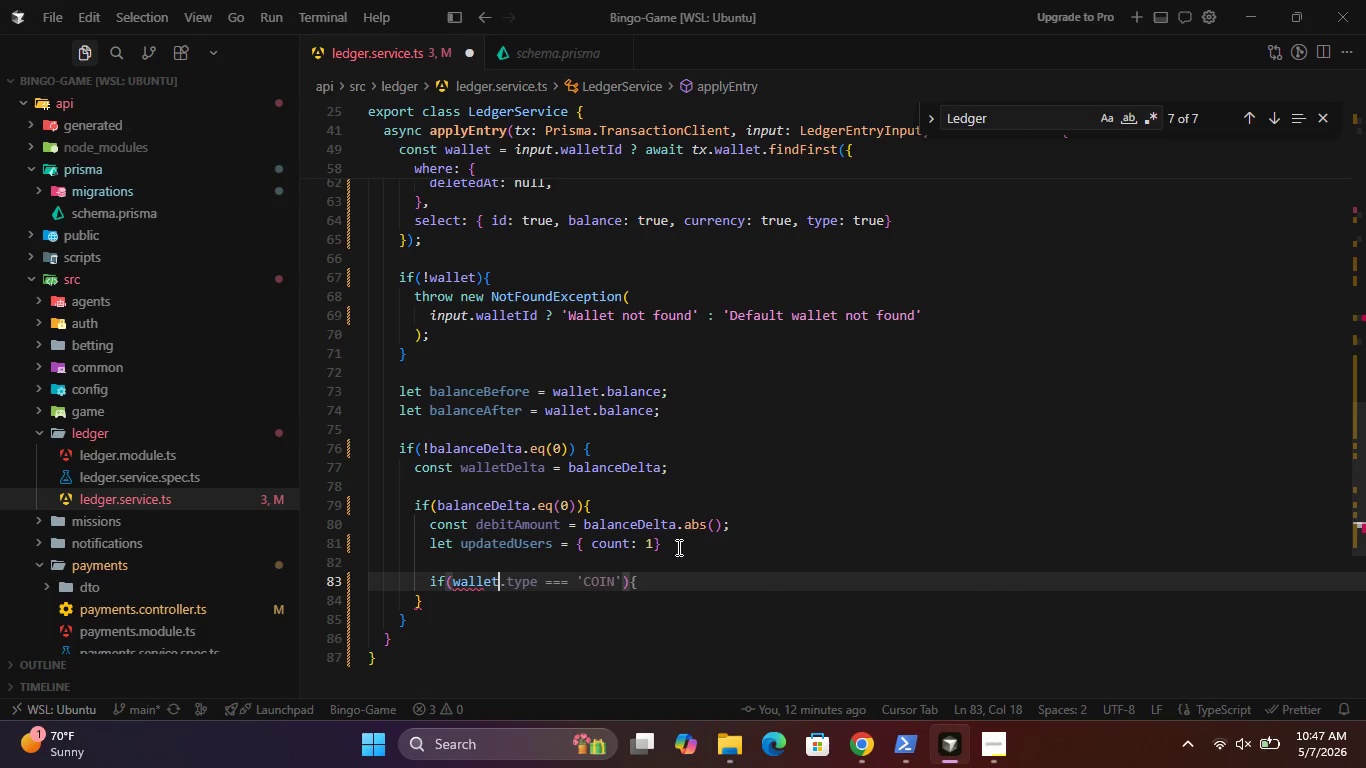 
 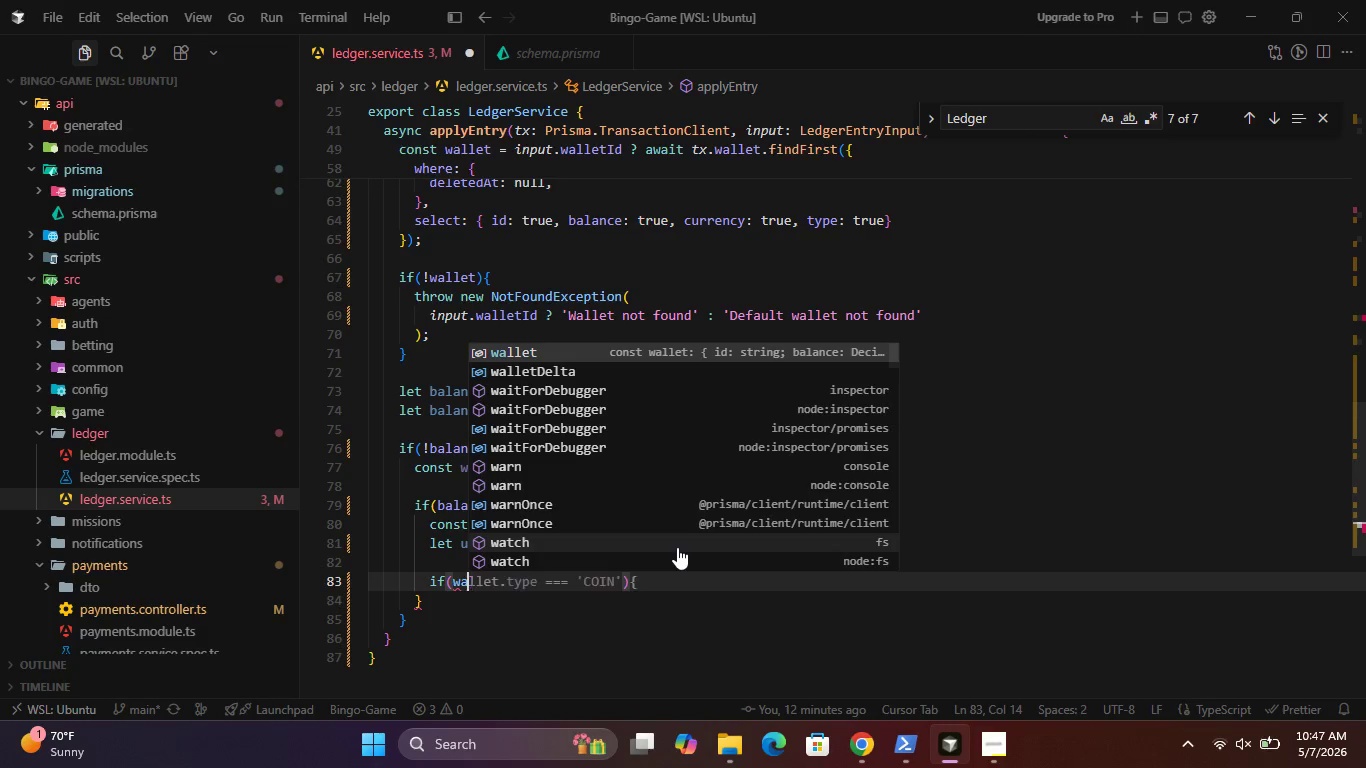 
key(Enter)
 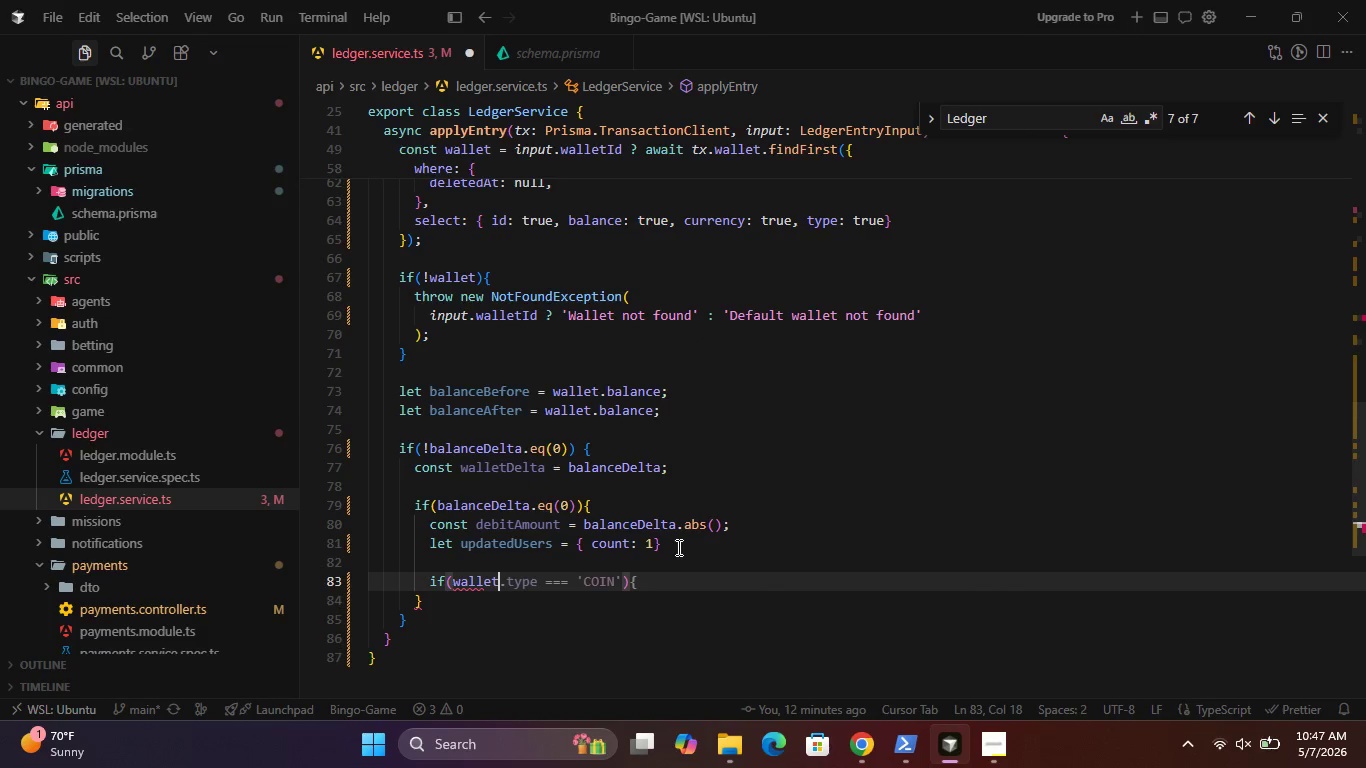 
key(Period)
 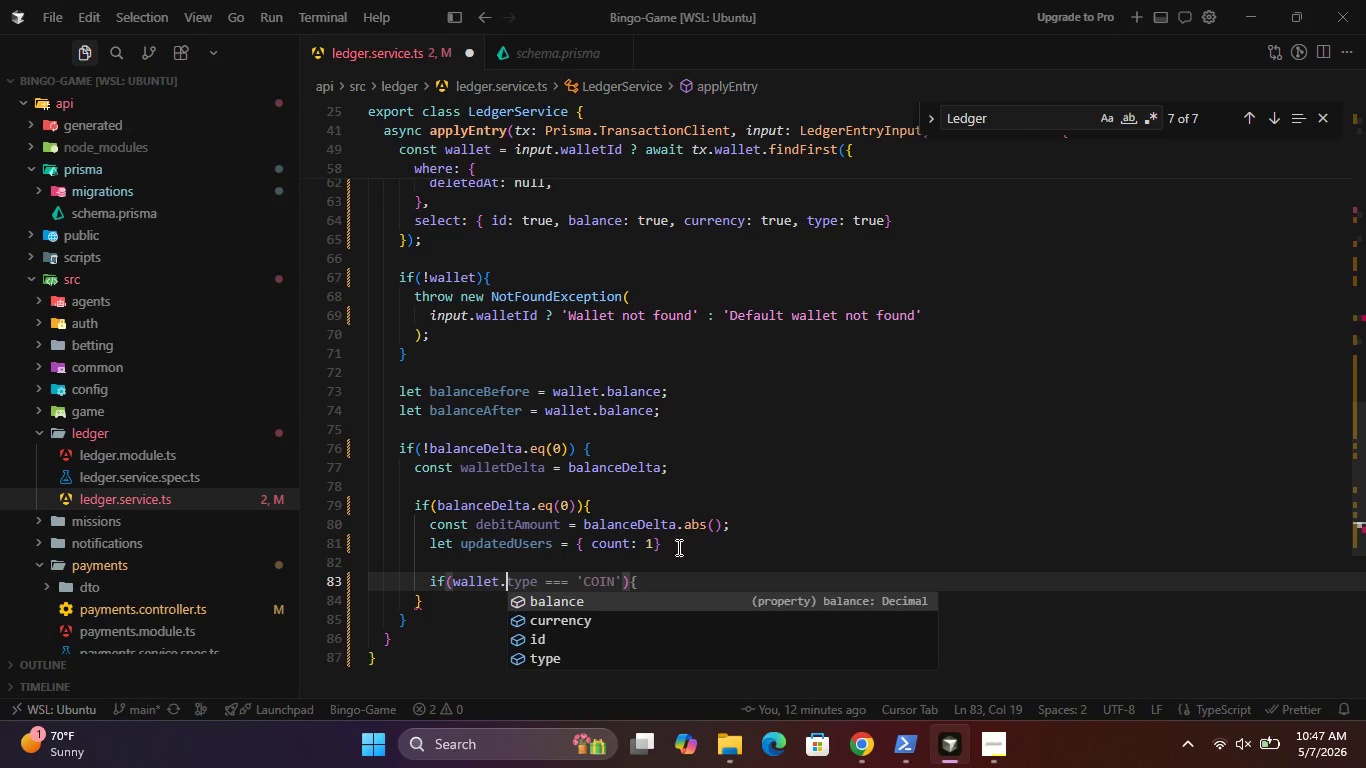 
key(T)
 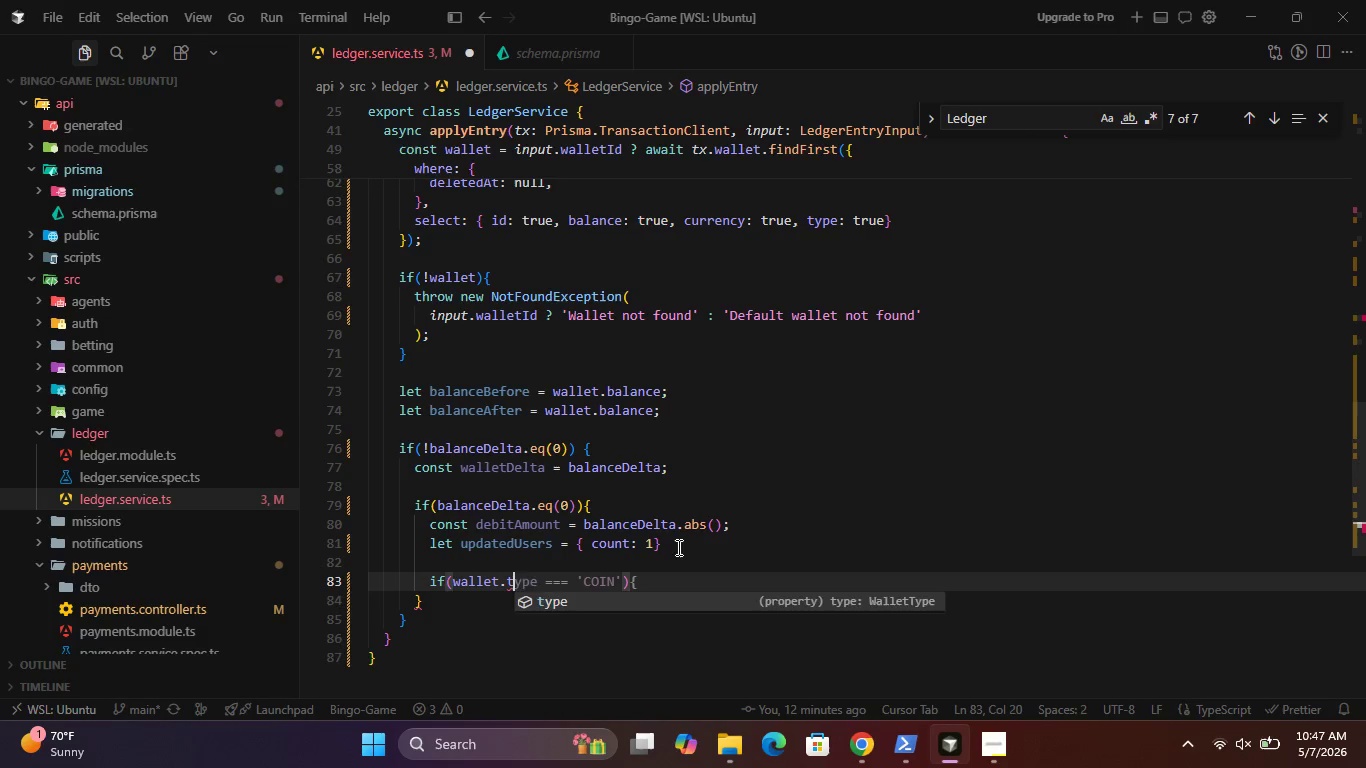 
key(Enter)
 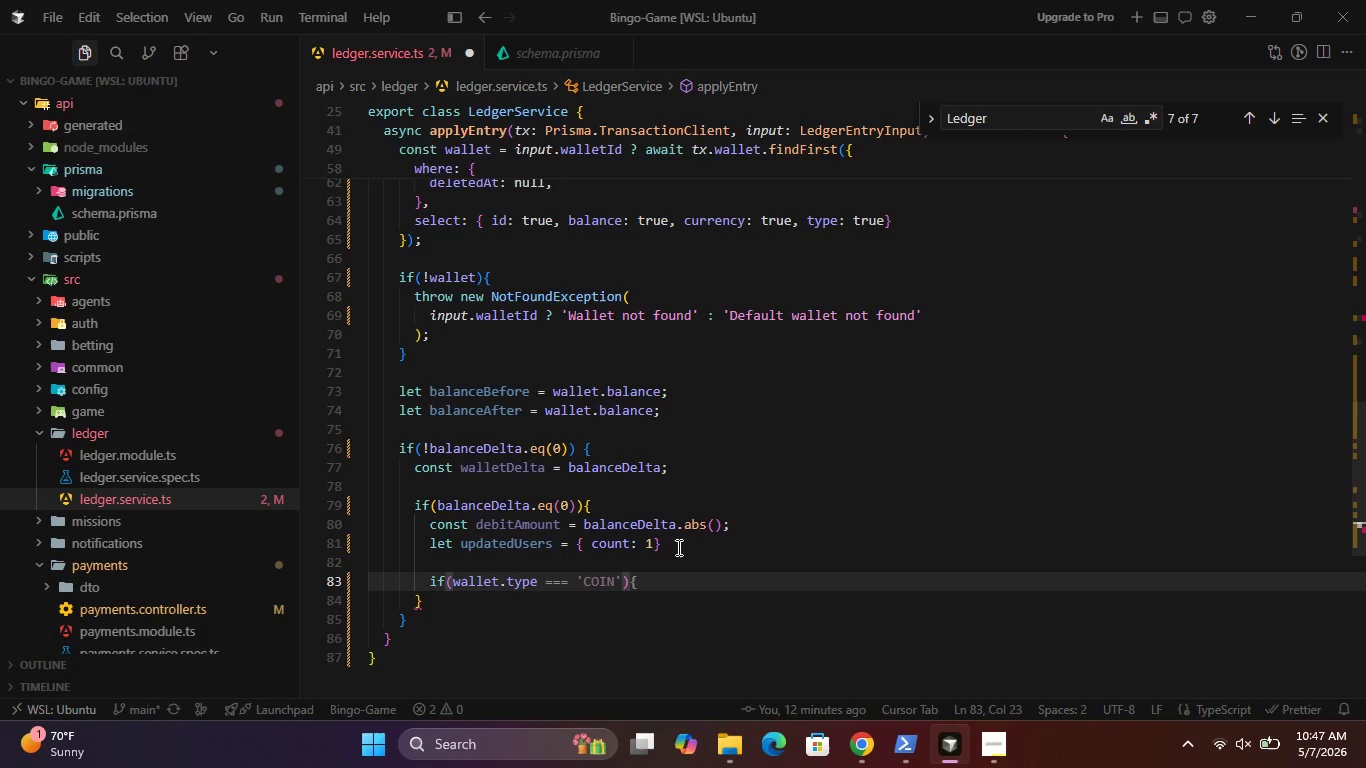 
key(Space)
 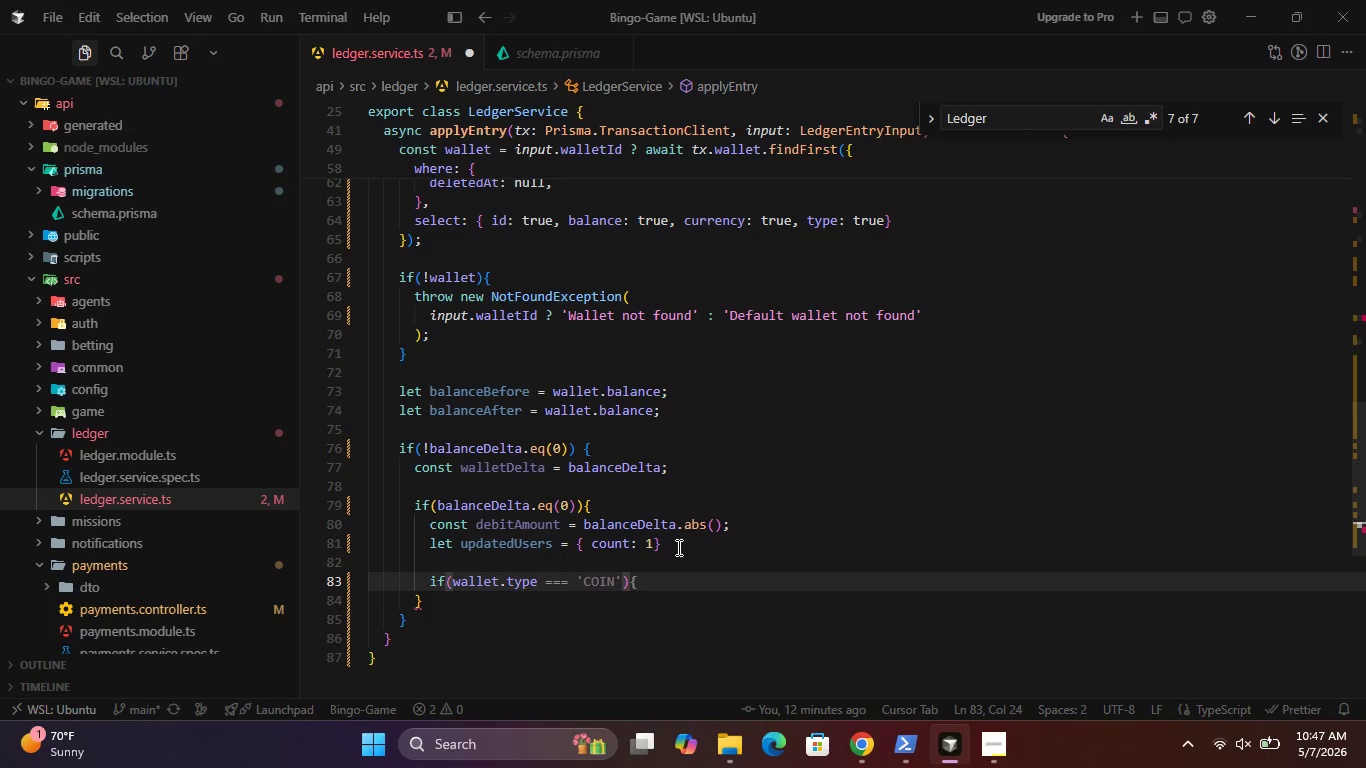 
key(Equal)
 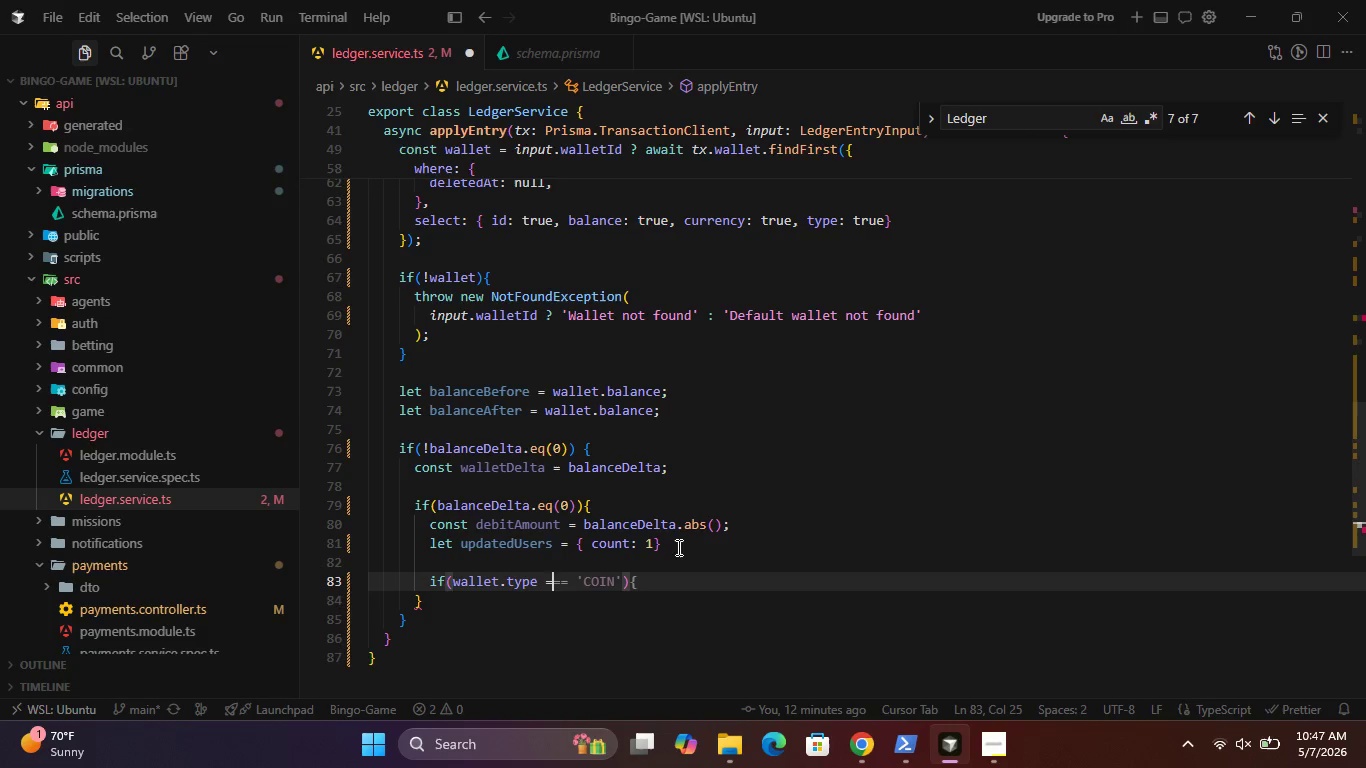 
key(Equal)
 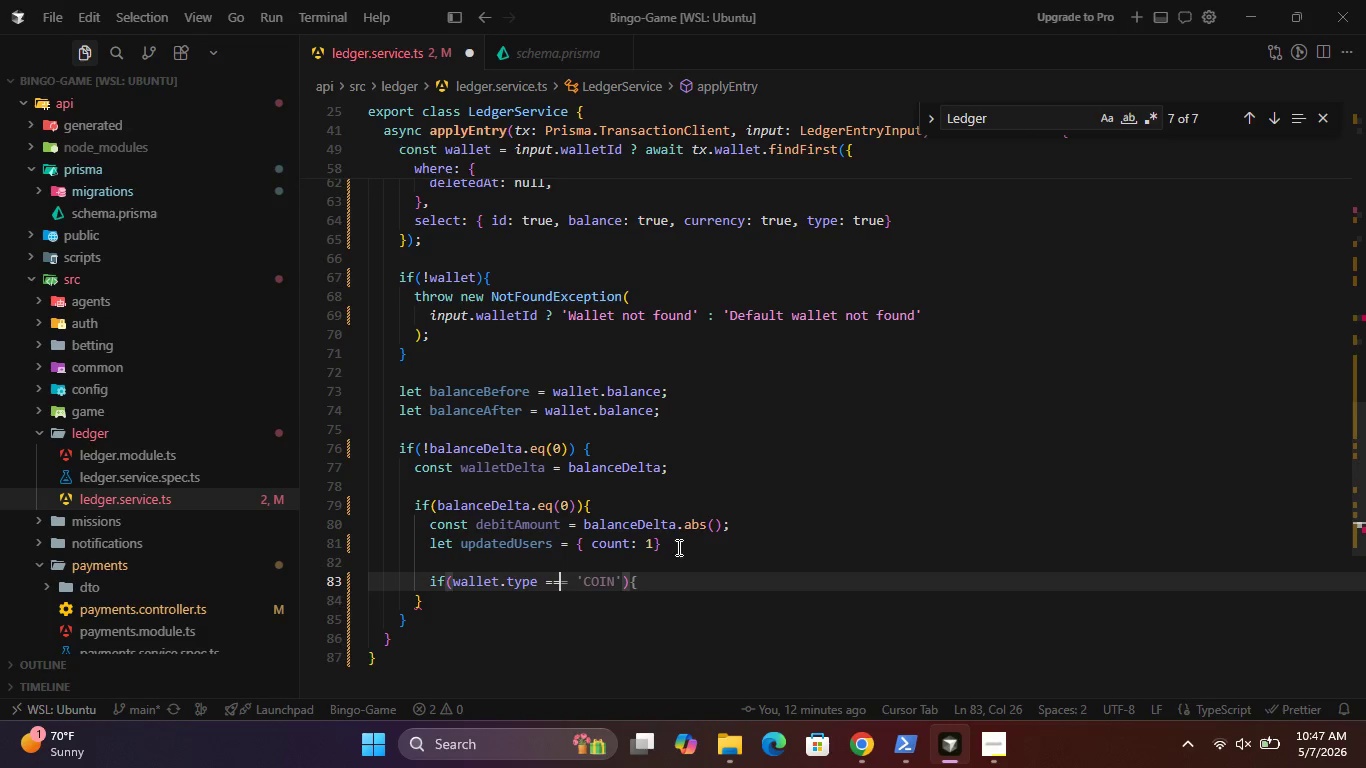 
key(Equal)
 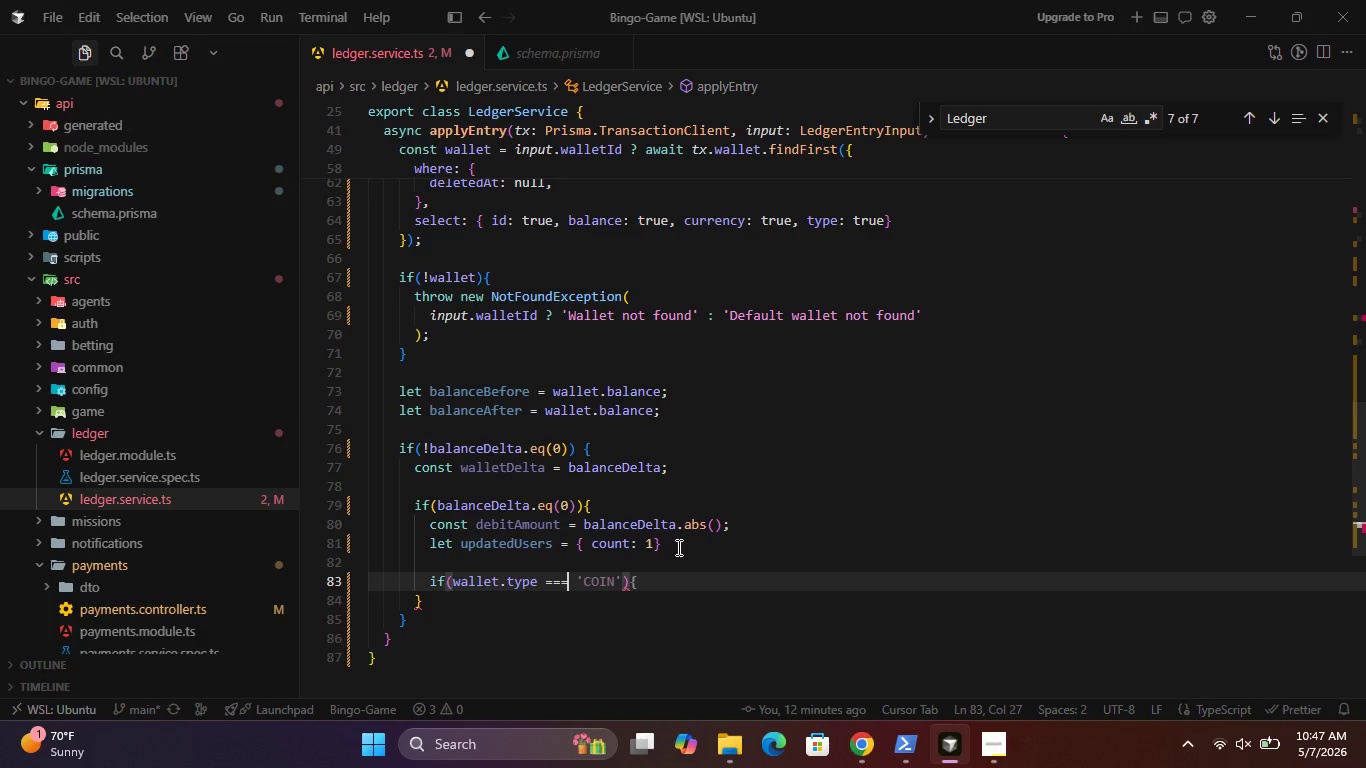 
key(Space)
 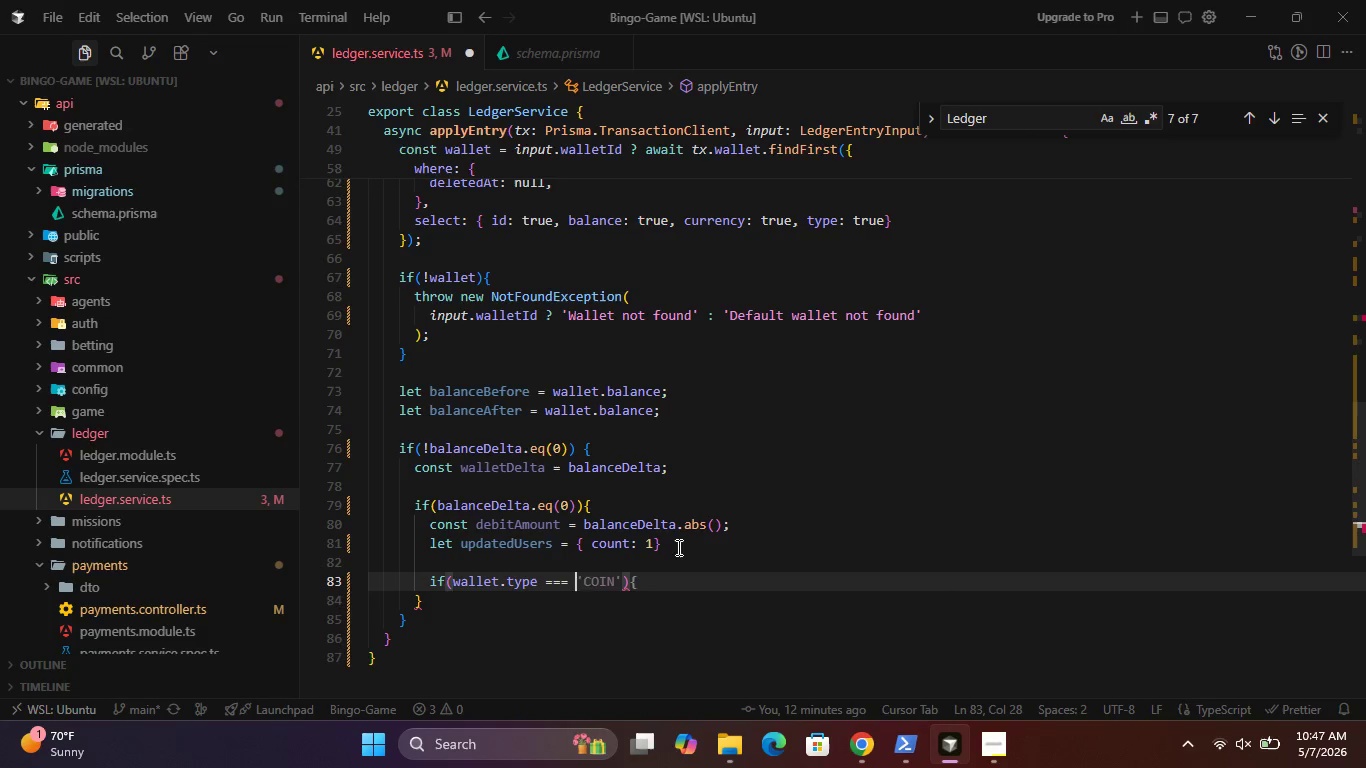 
key(Quote)
 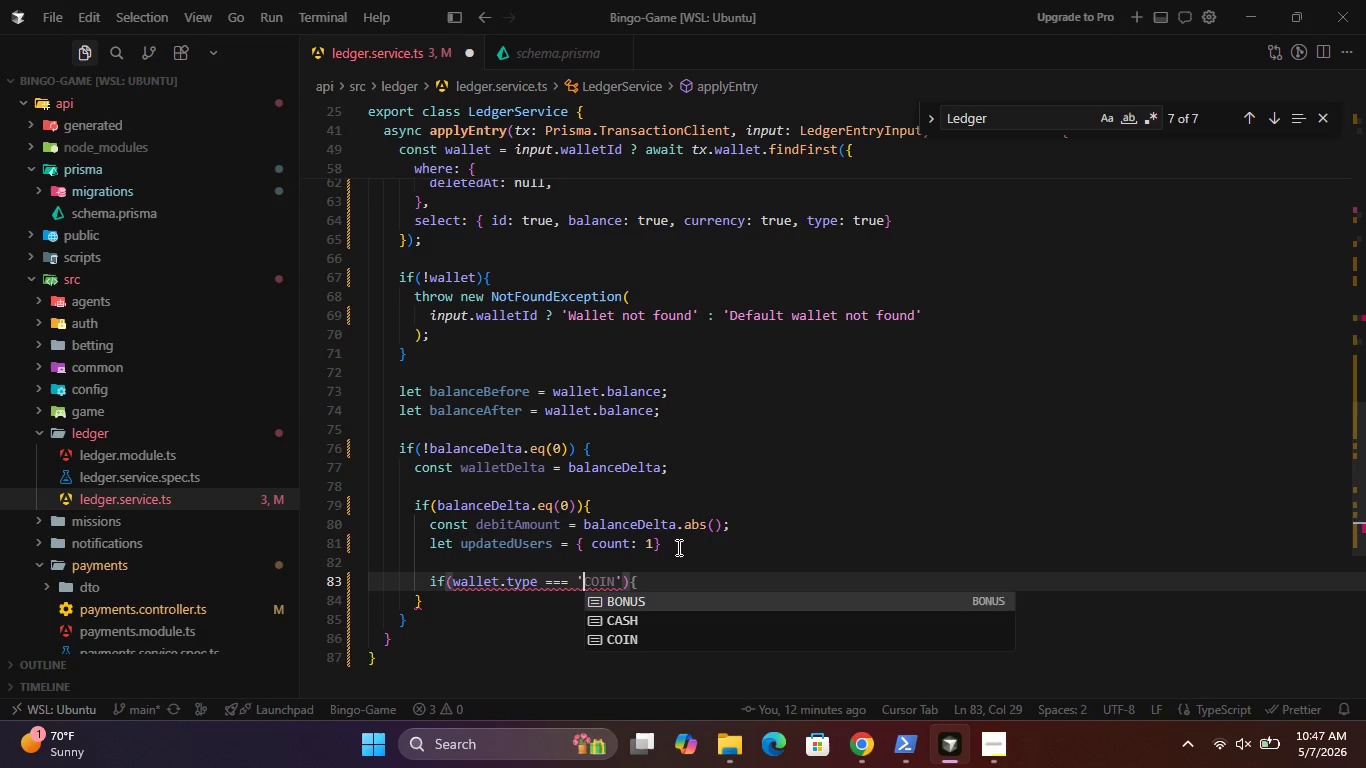 
key(C)
 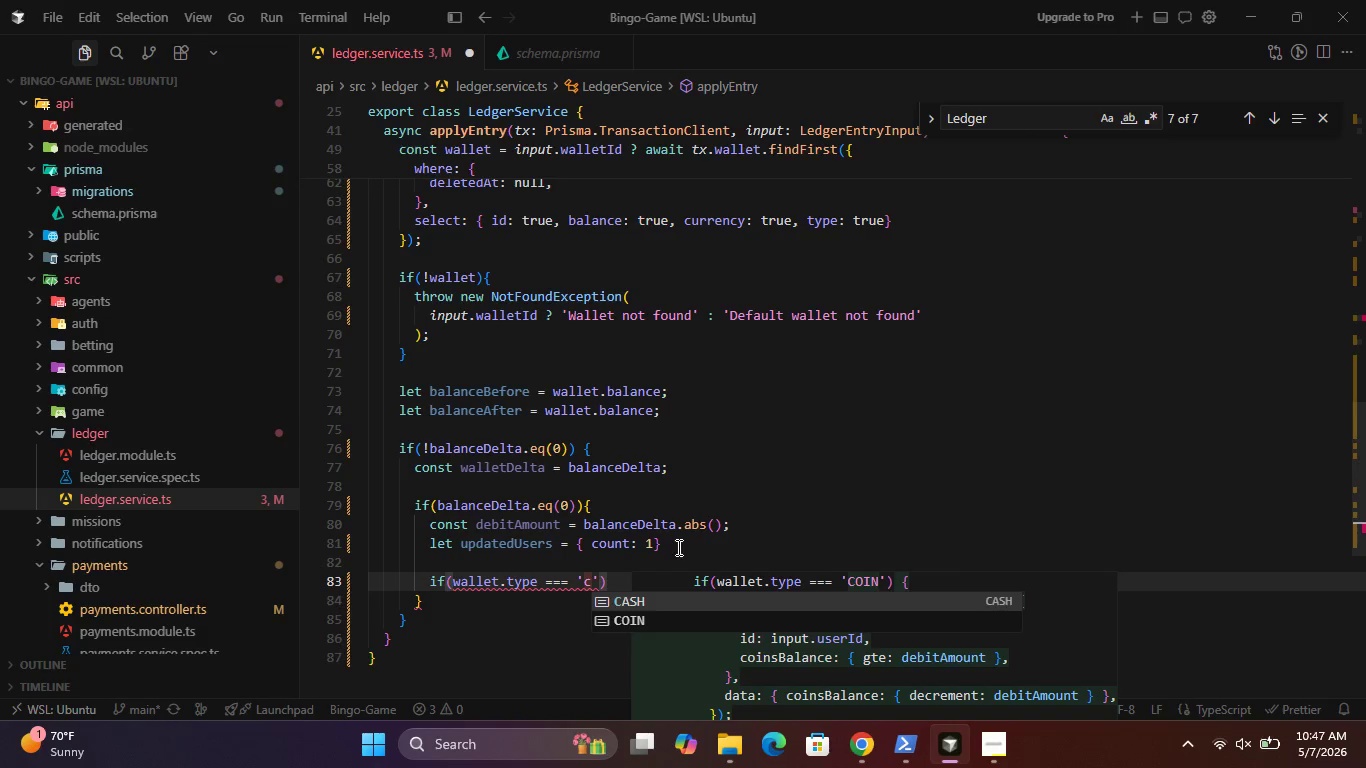 
key(ArrowDown)
 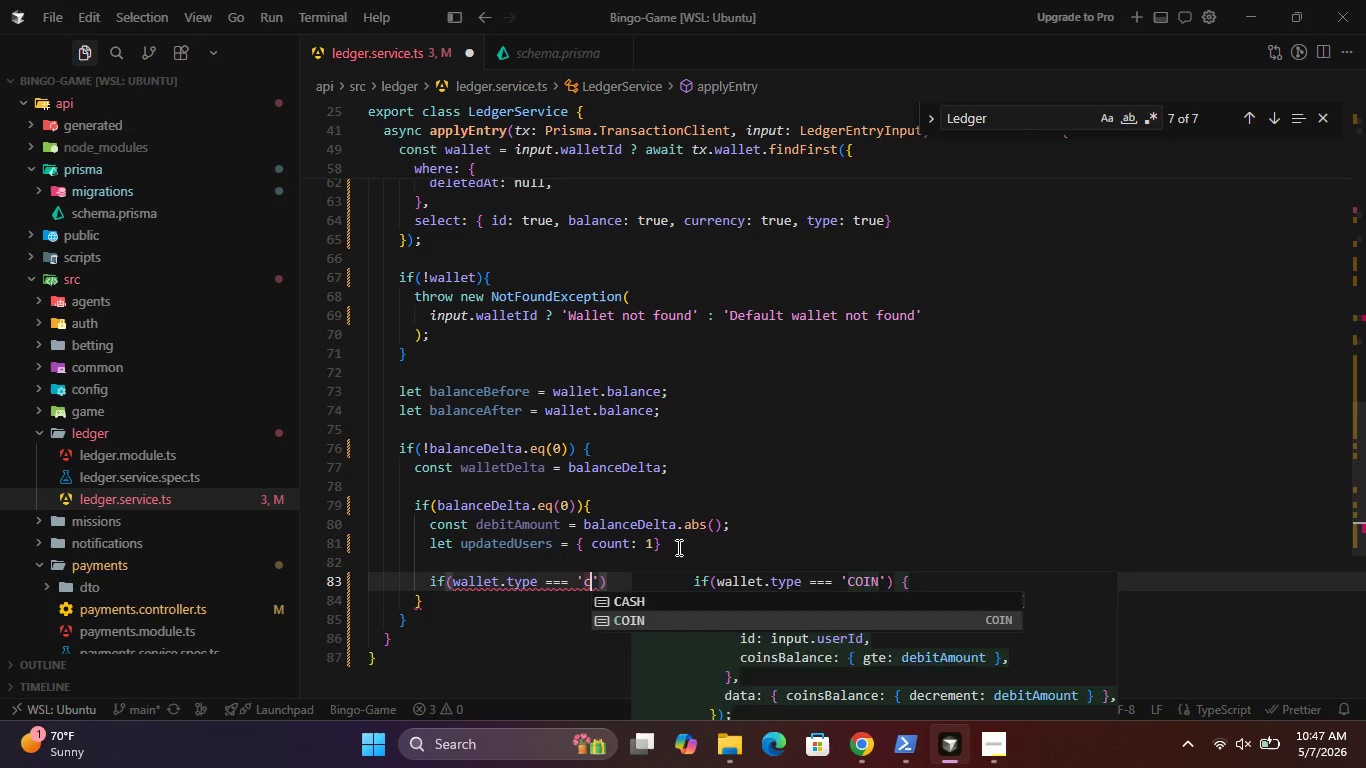 
key(Enter)
 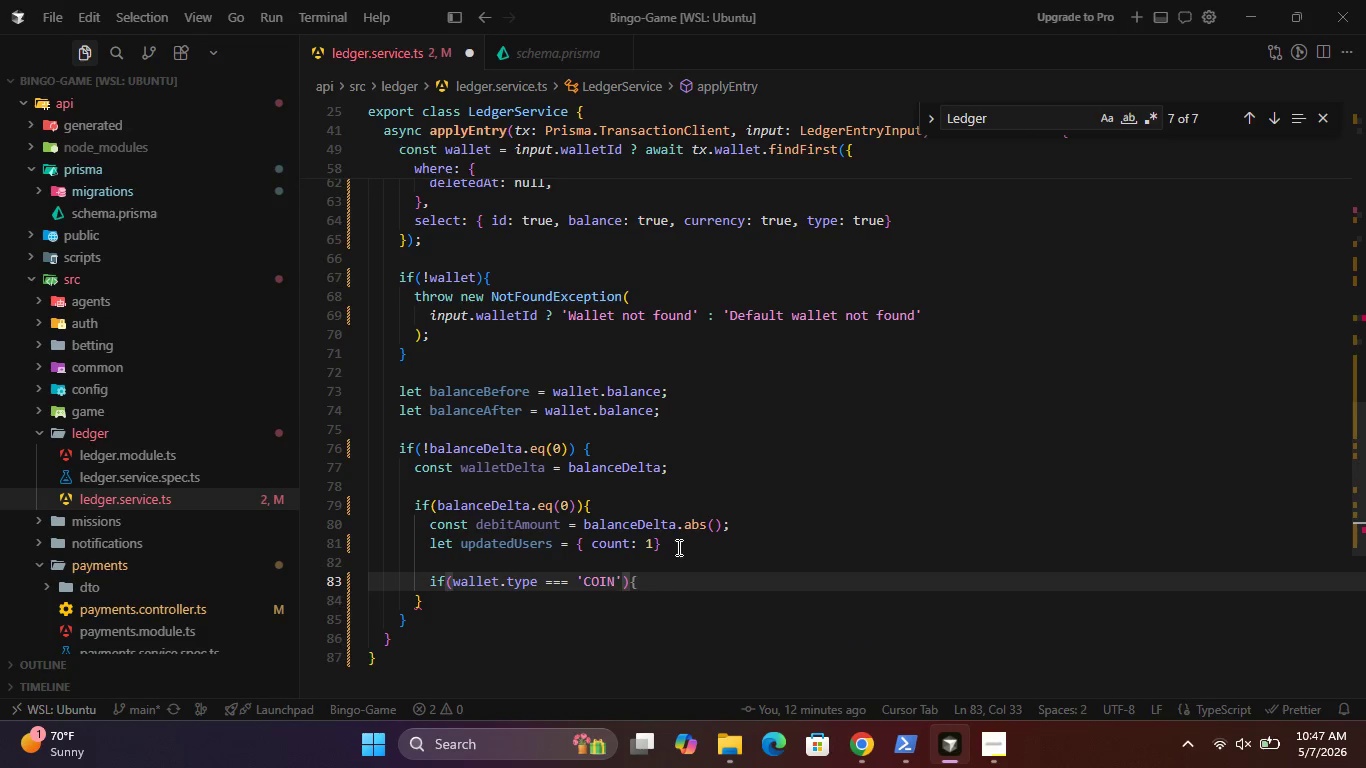 
key(ArrowRight)
 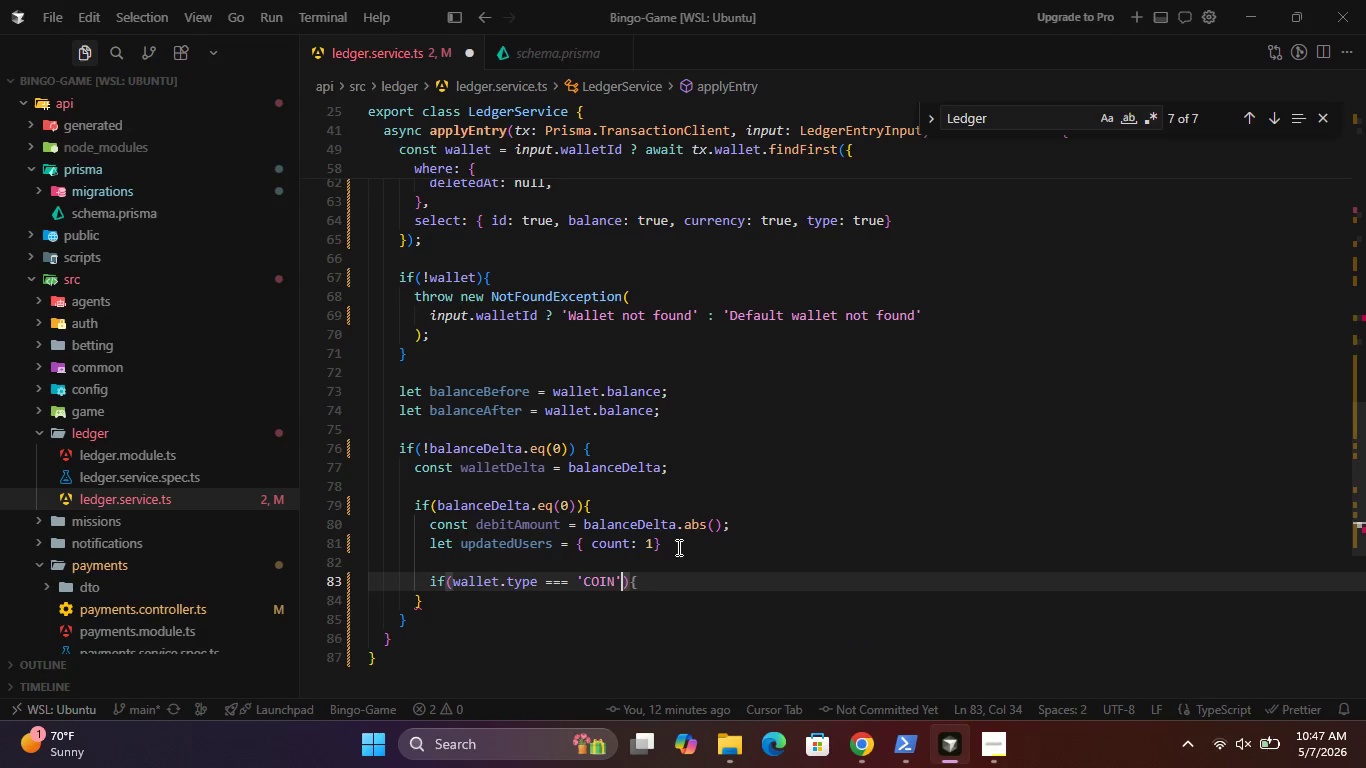 
key(ArrowRight)
 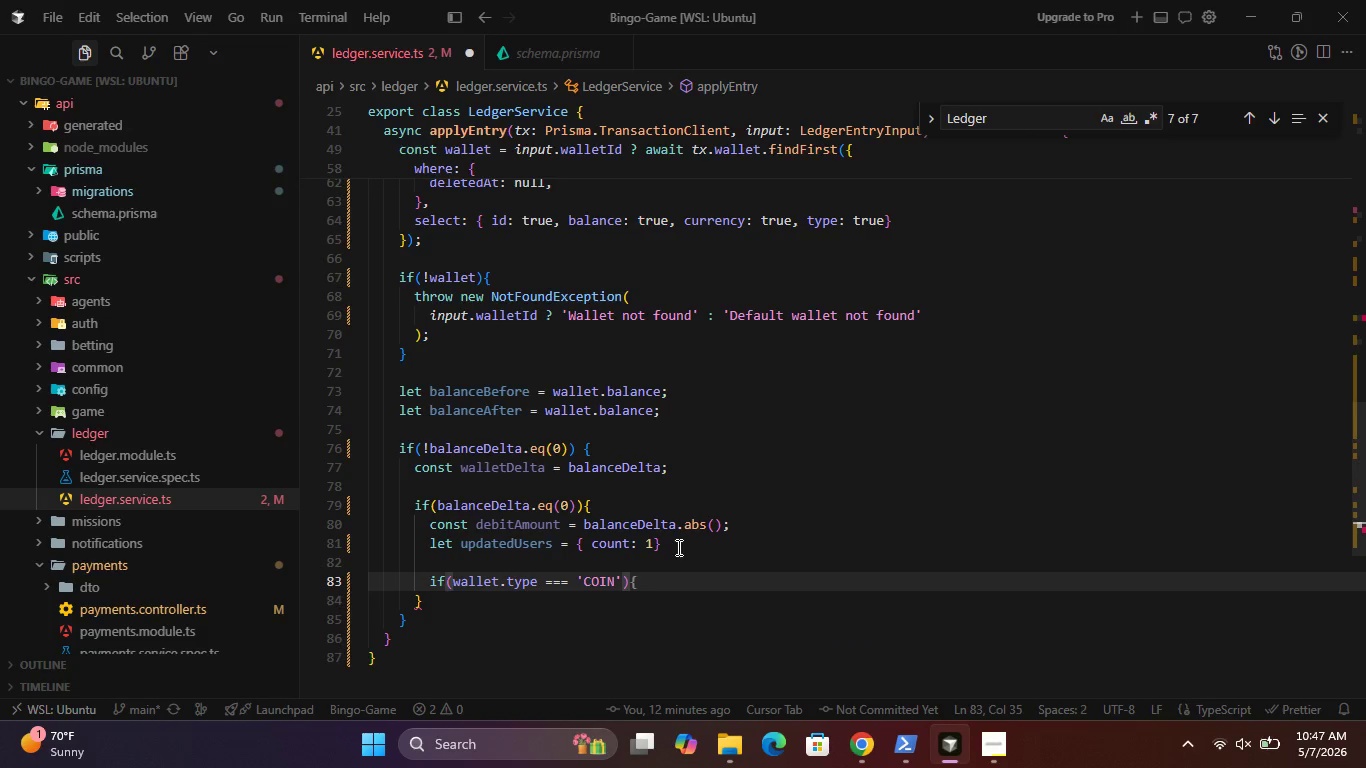 
key(Space)
 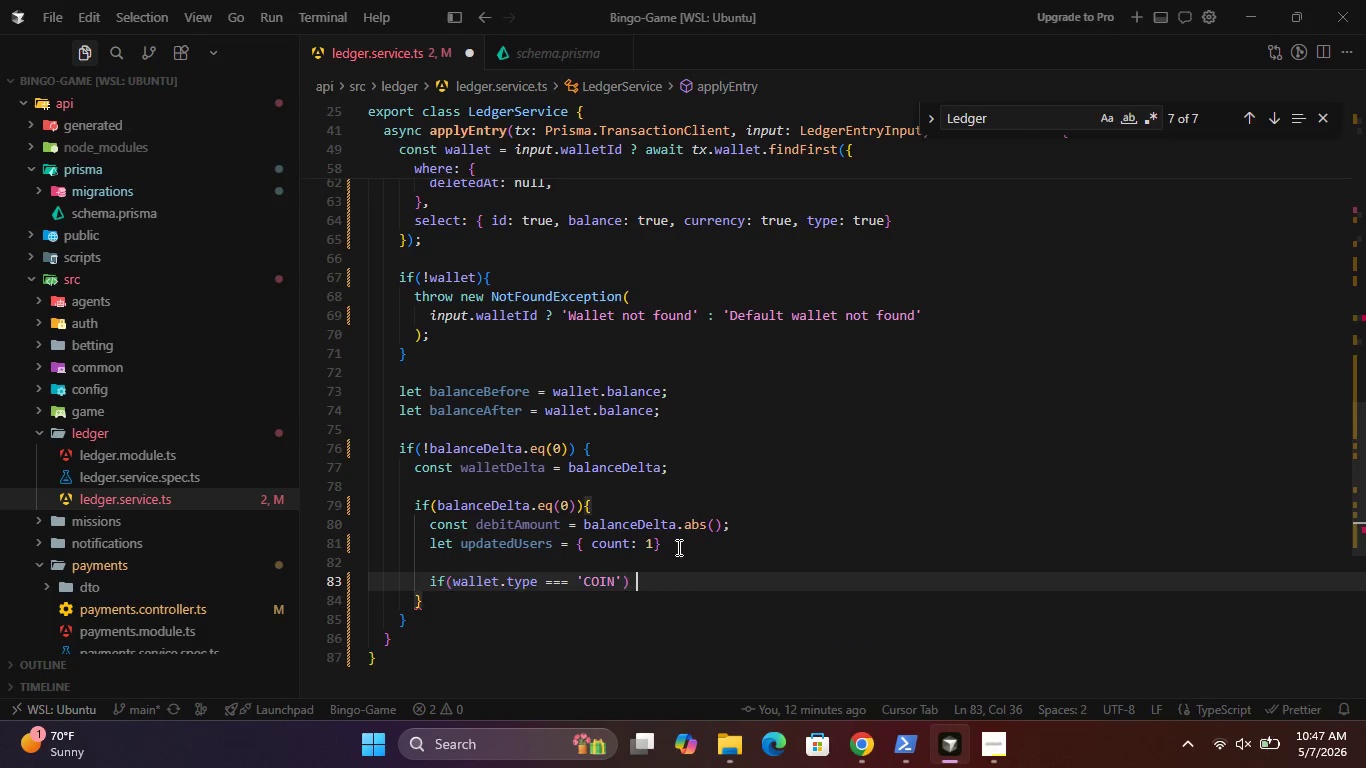 
key(Shift+BracketLeft)
 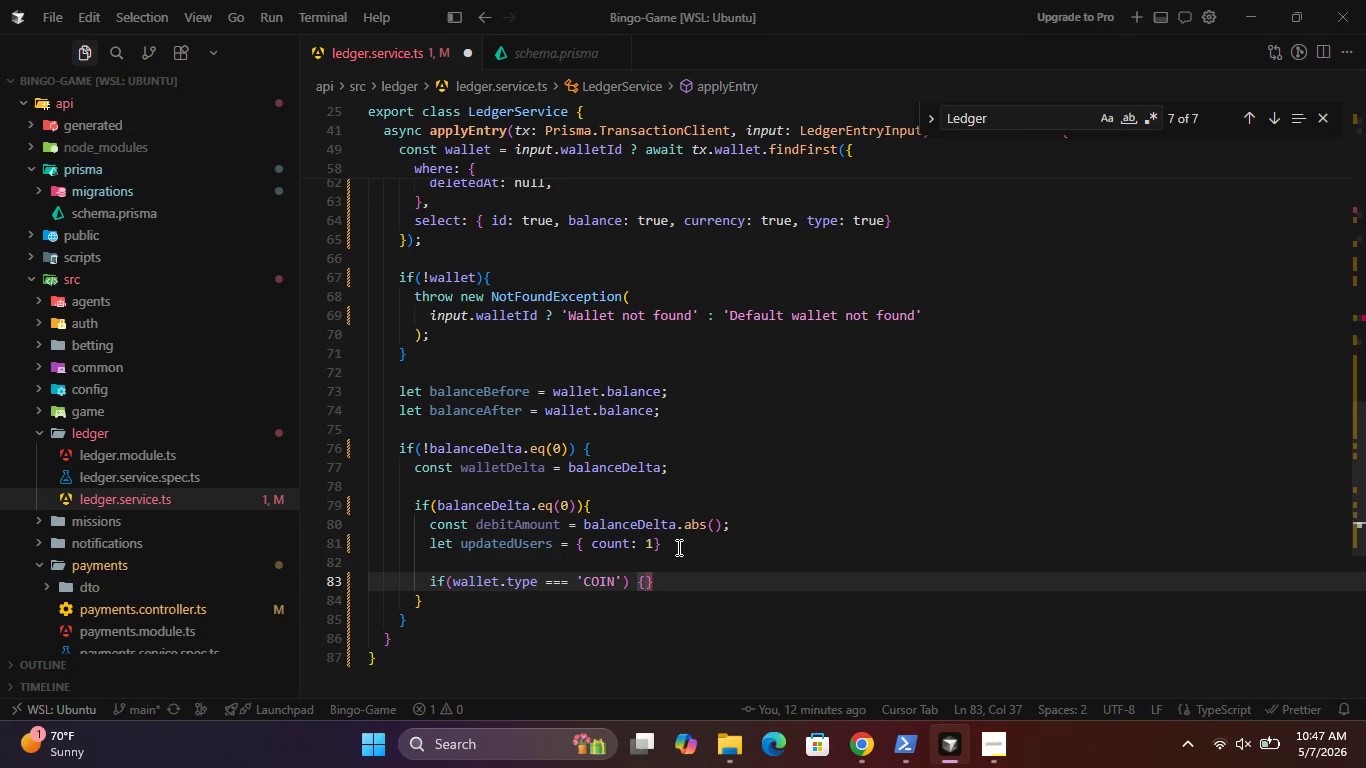 
key(Enter)
 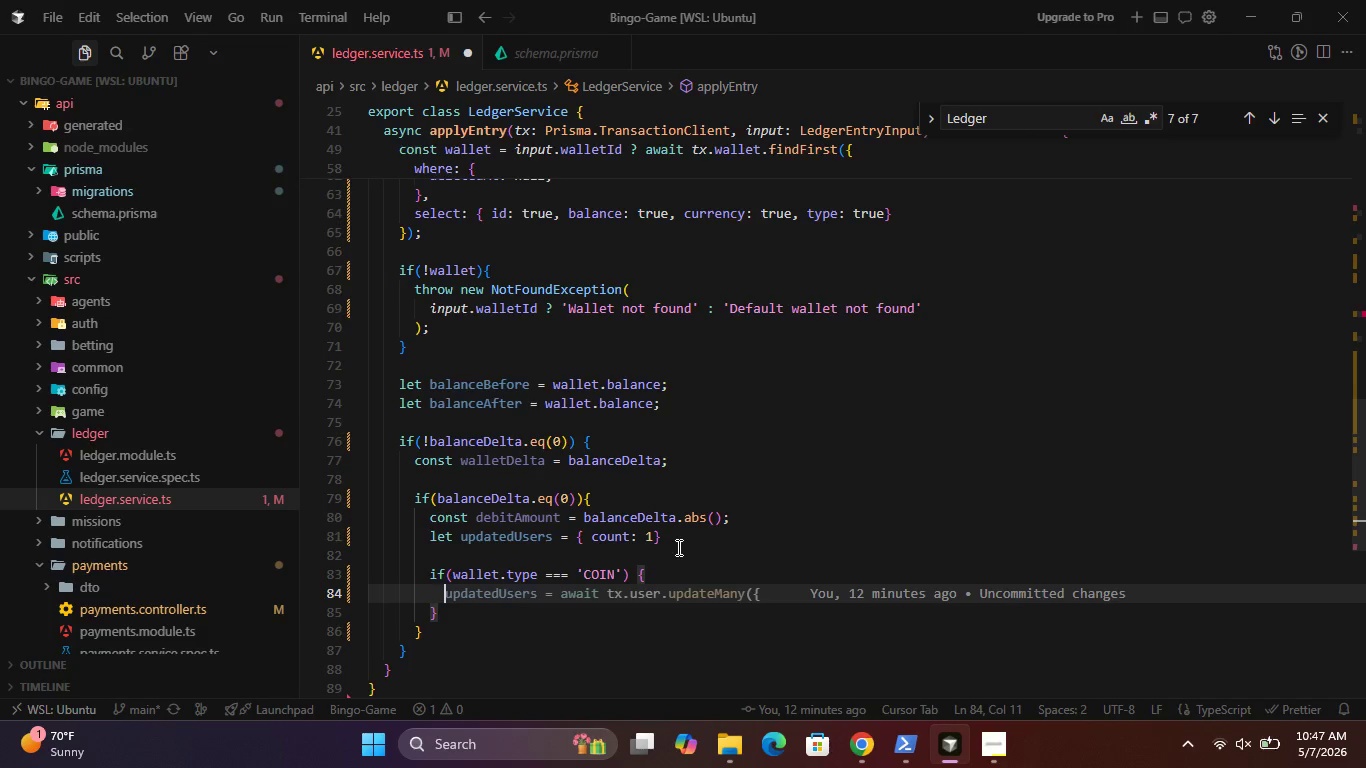 
type(const debitAmount = debitAmount.toNumber();)
 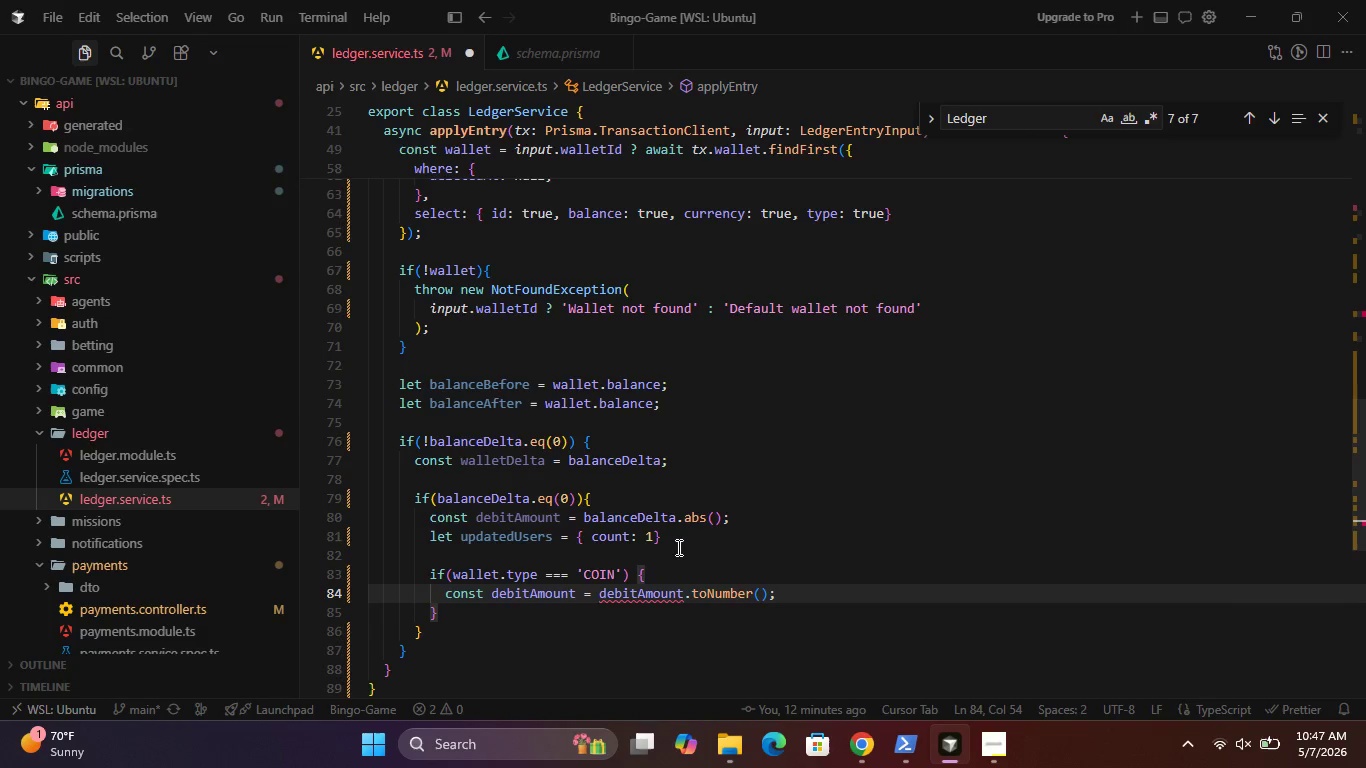 
wait(8.11)
 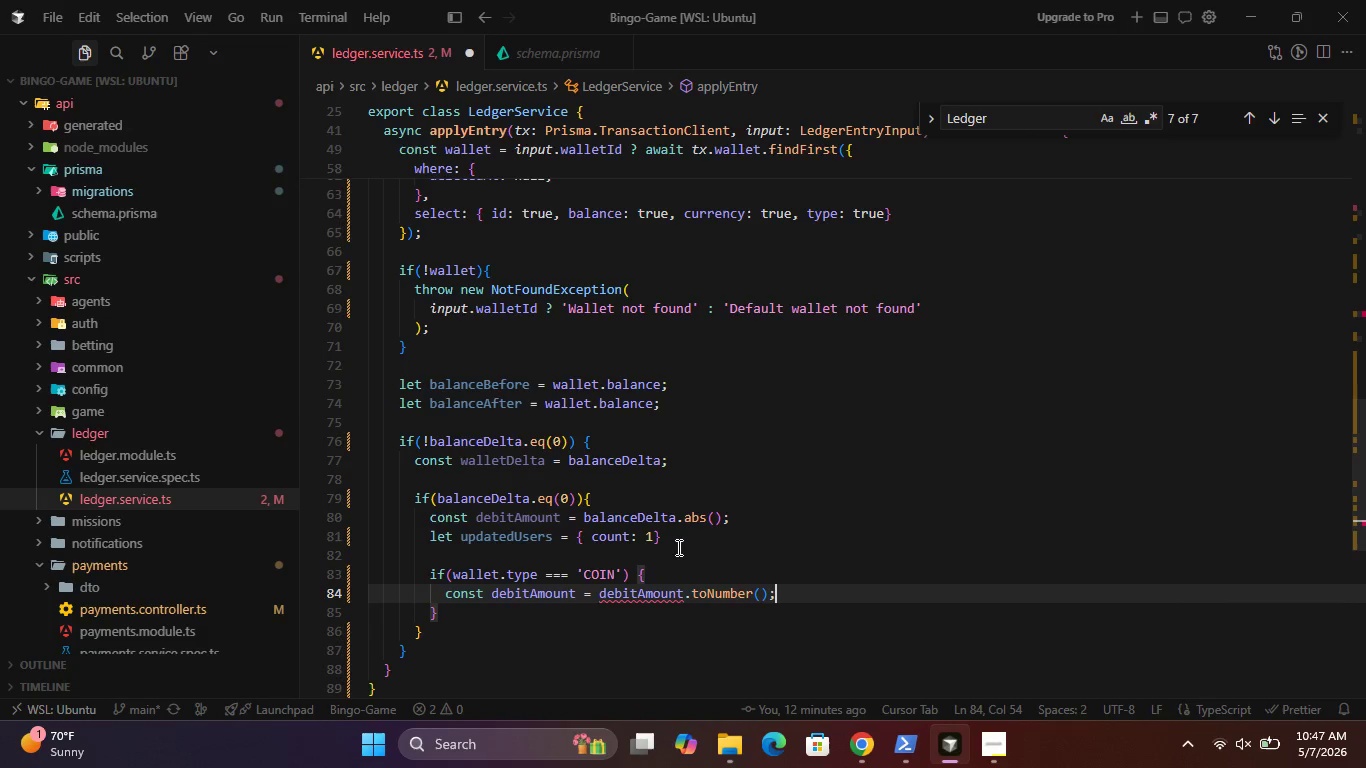 
left_click([572, 589])
 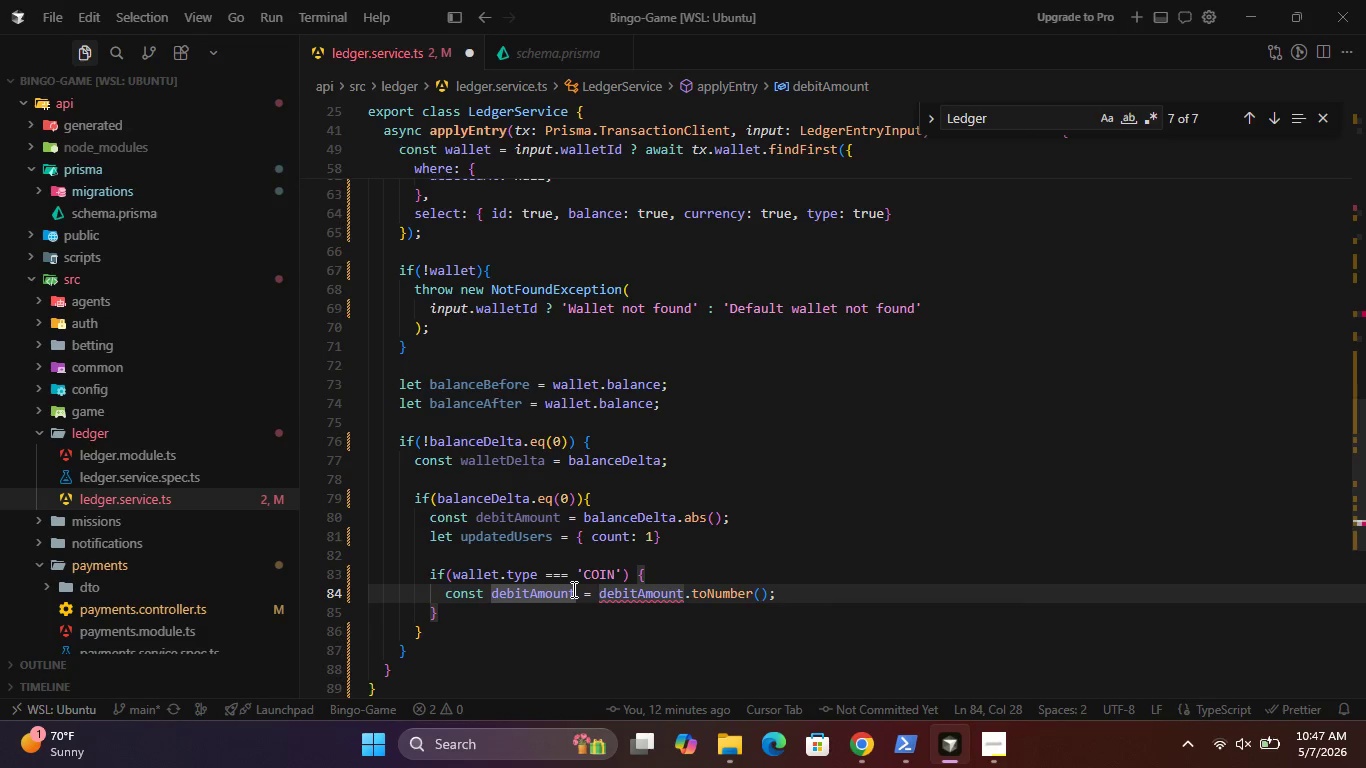 
type(Int)
 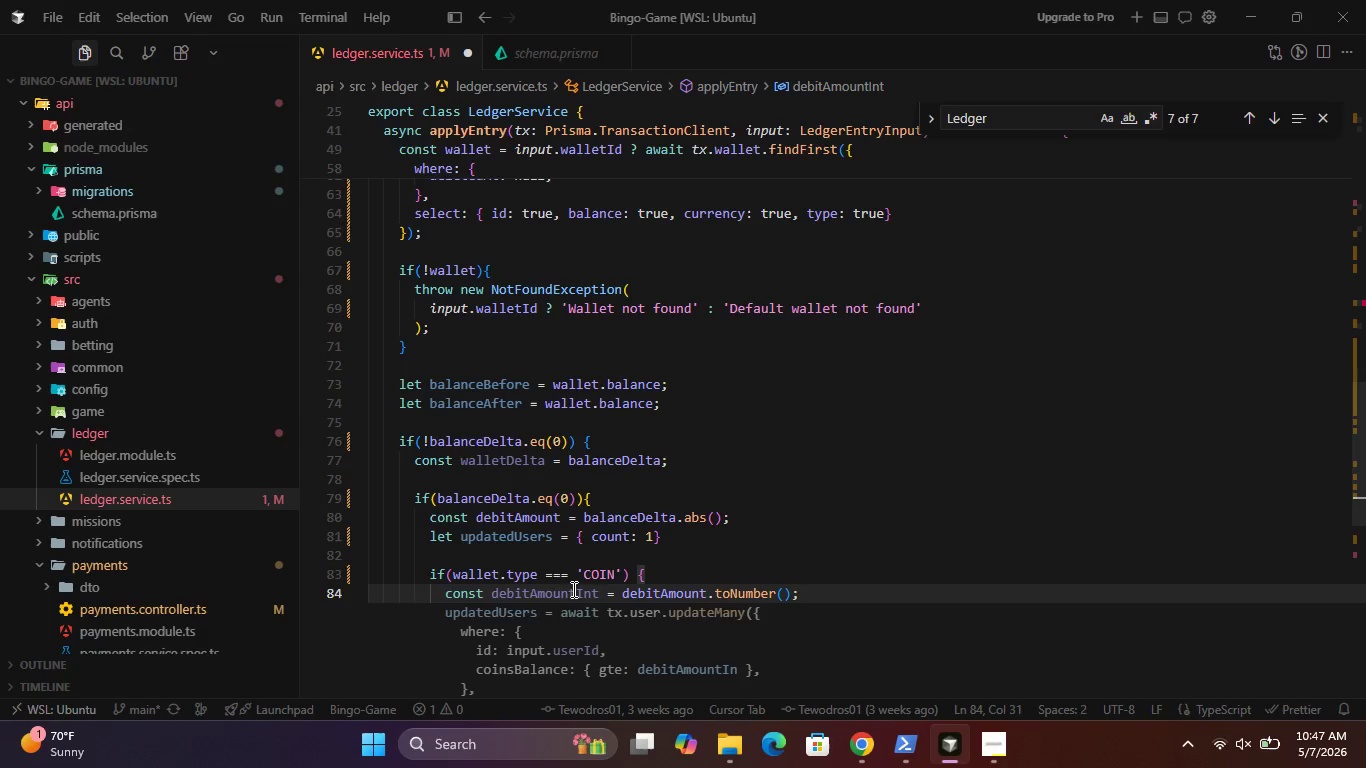 
left_click([735, 587])
 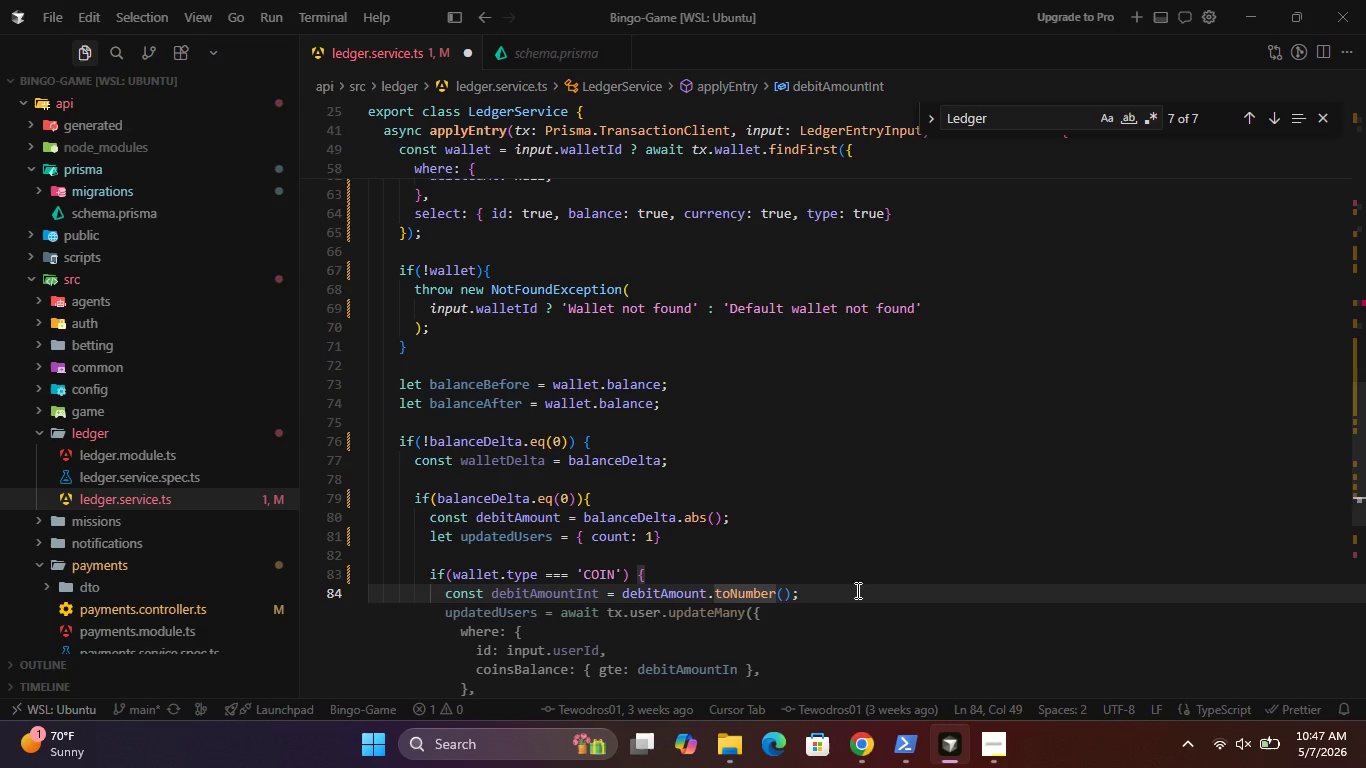 
left_click([856, 590])
 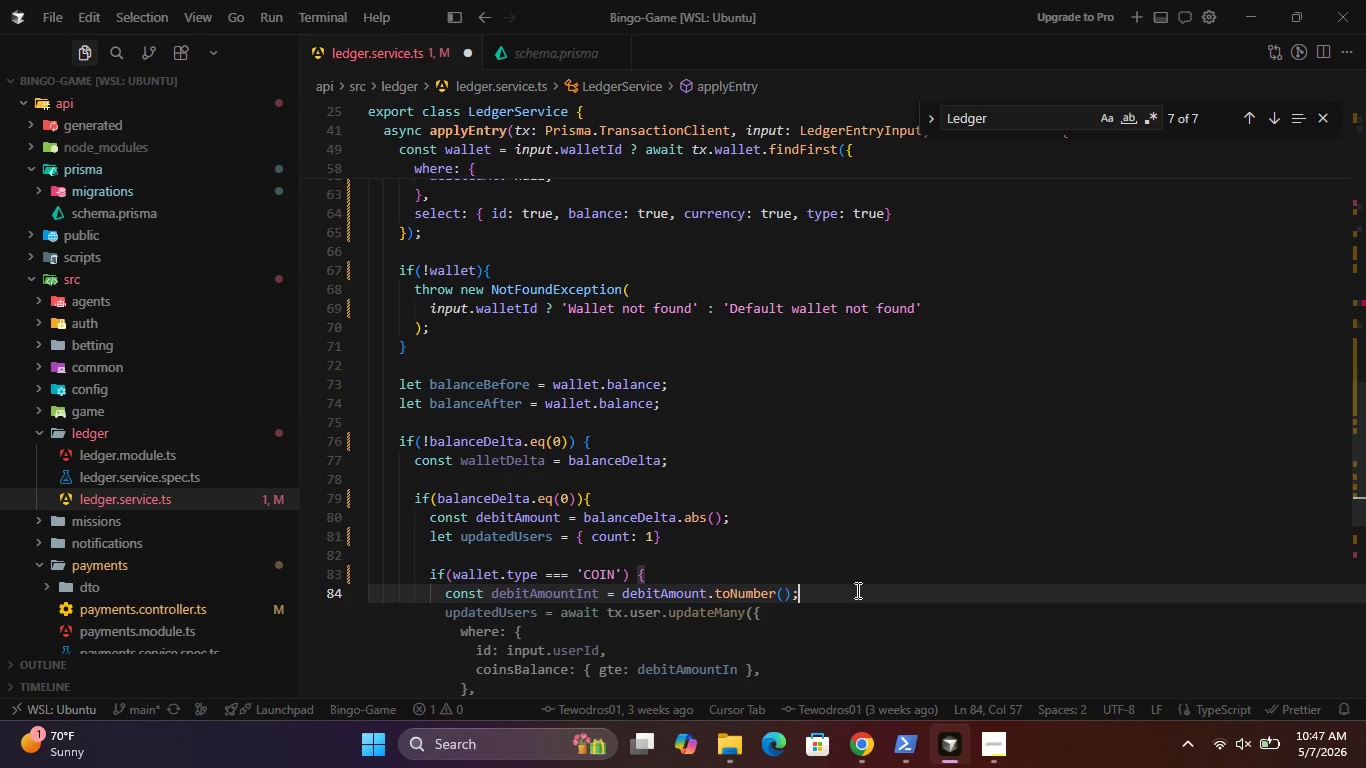 
key(Enter)
 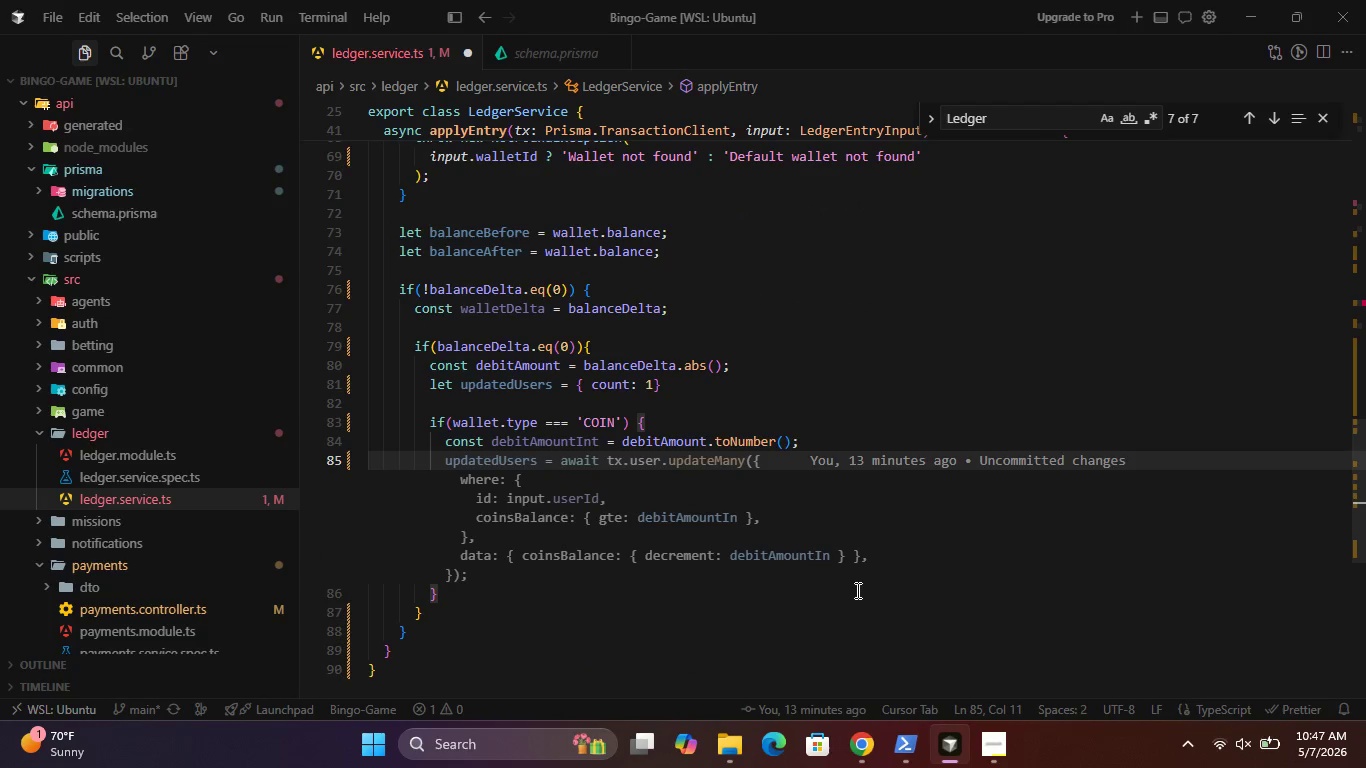 
type(if(!Numb)
 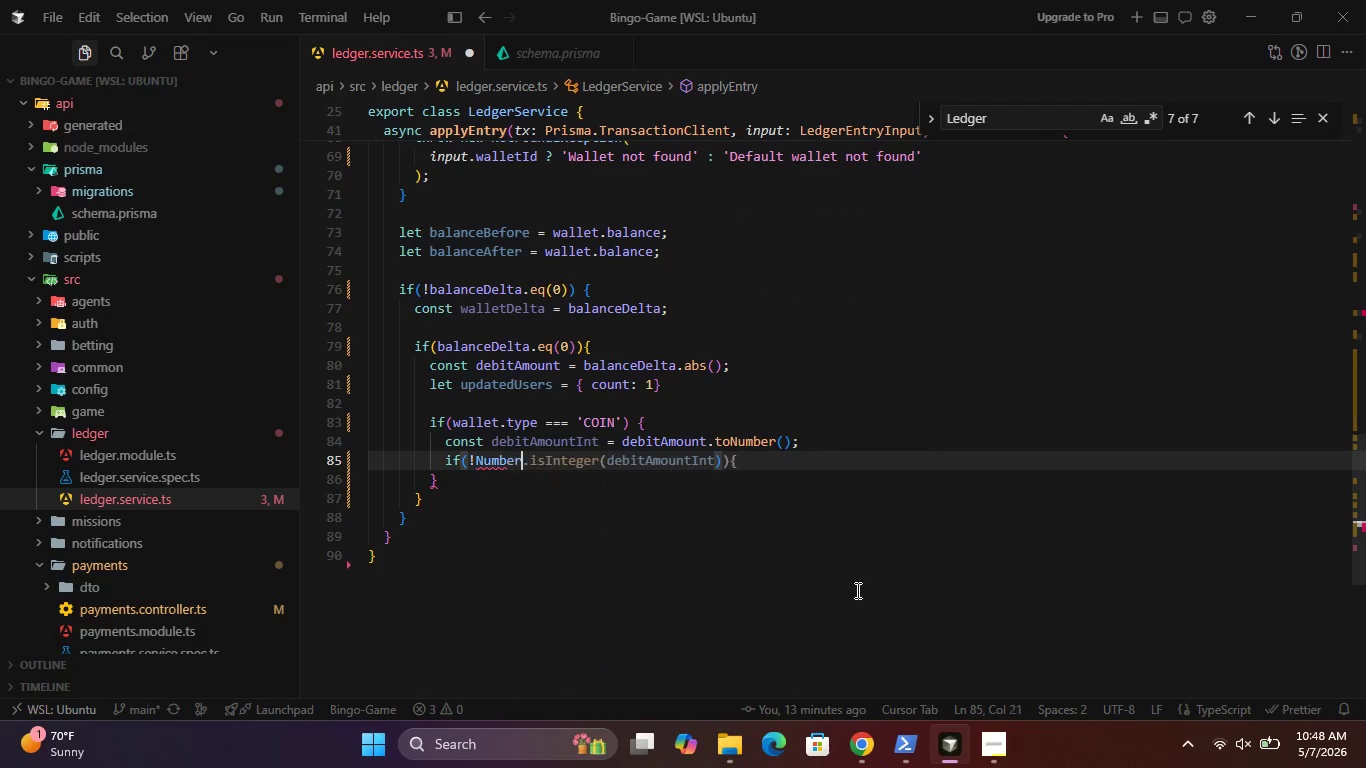 
 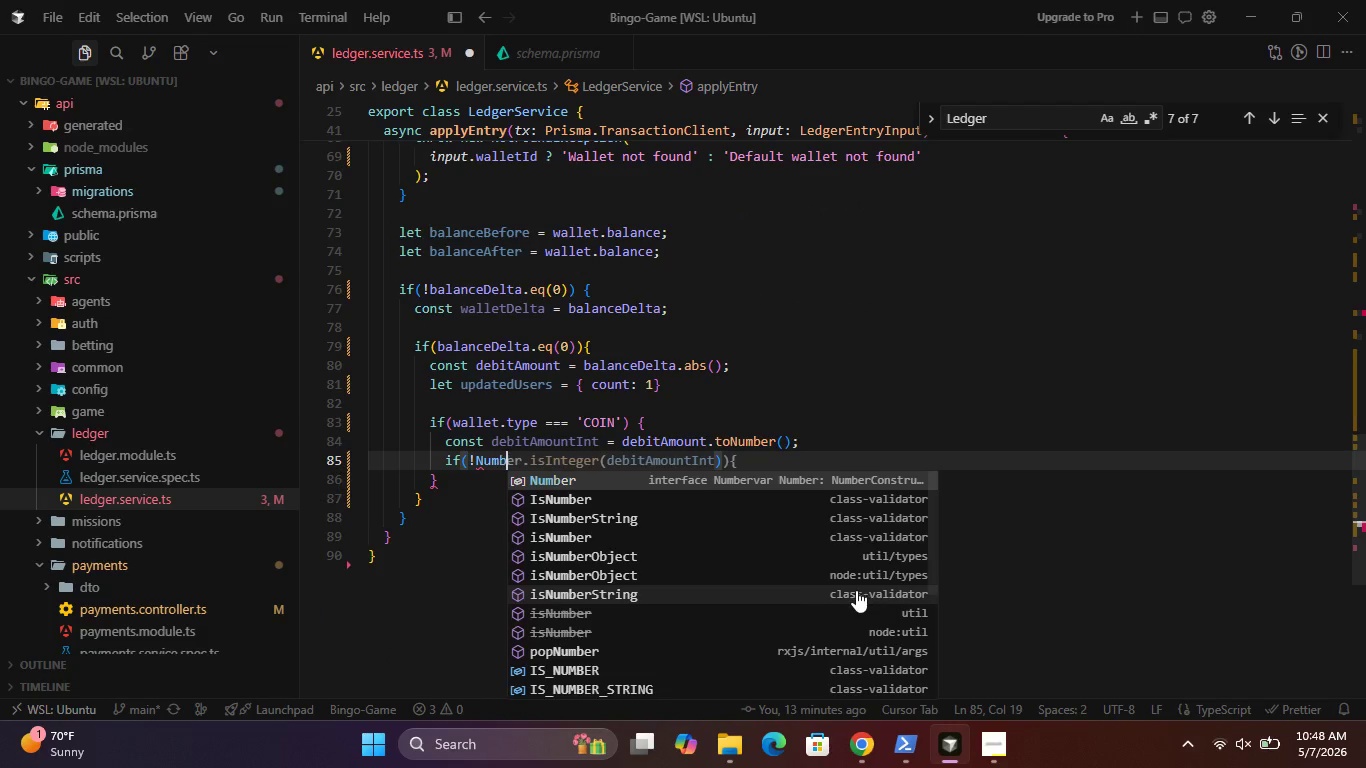 
key(Enter)
 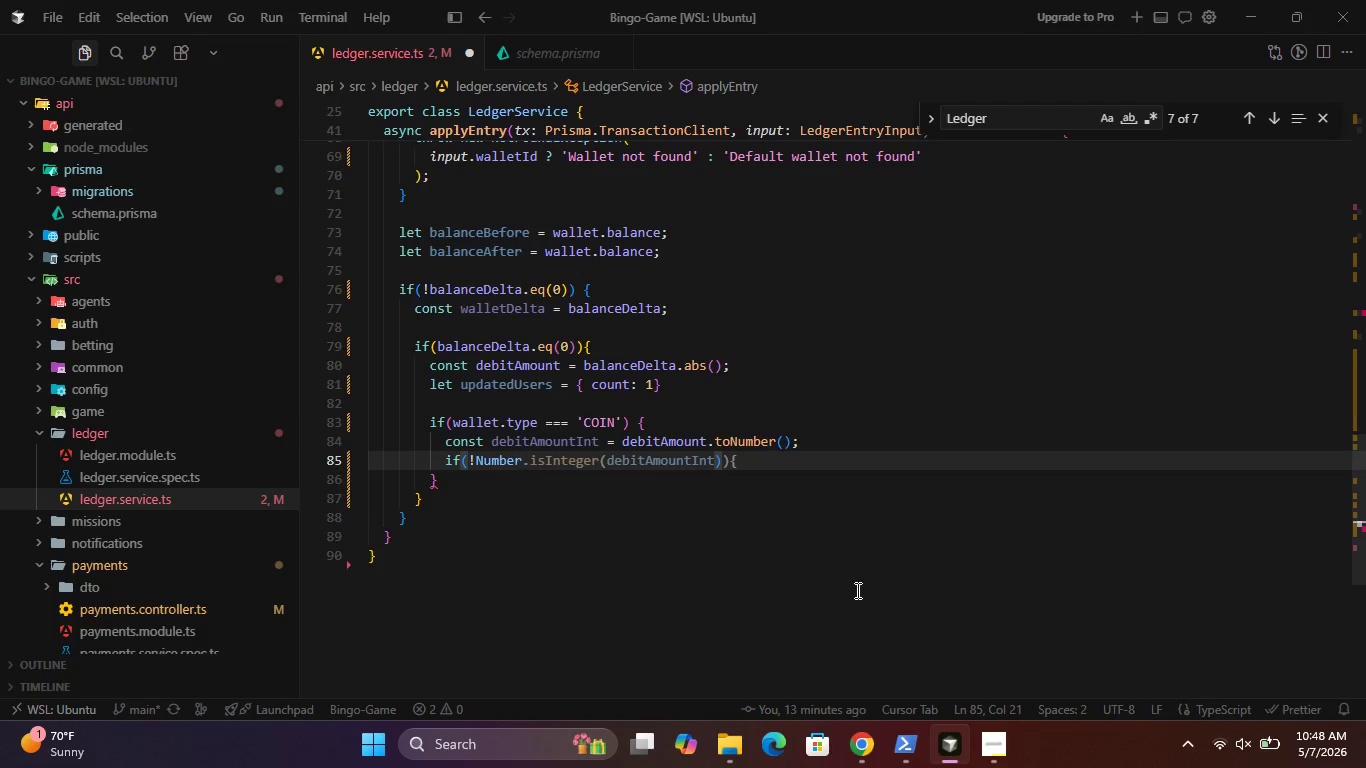 
key(Period)
 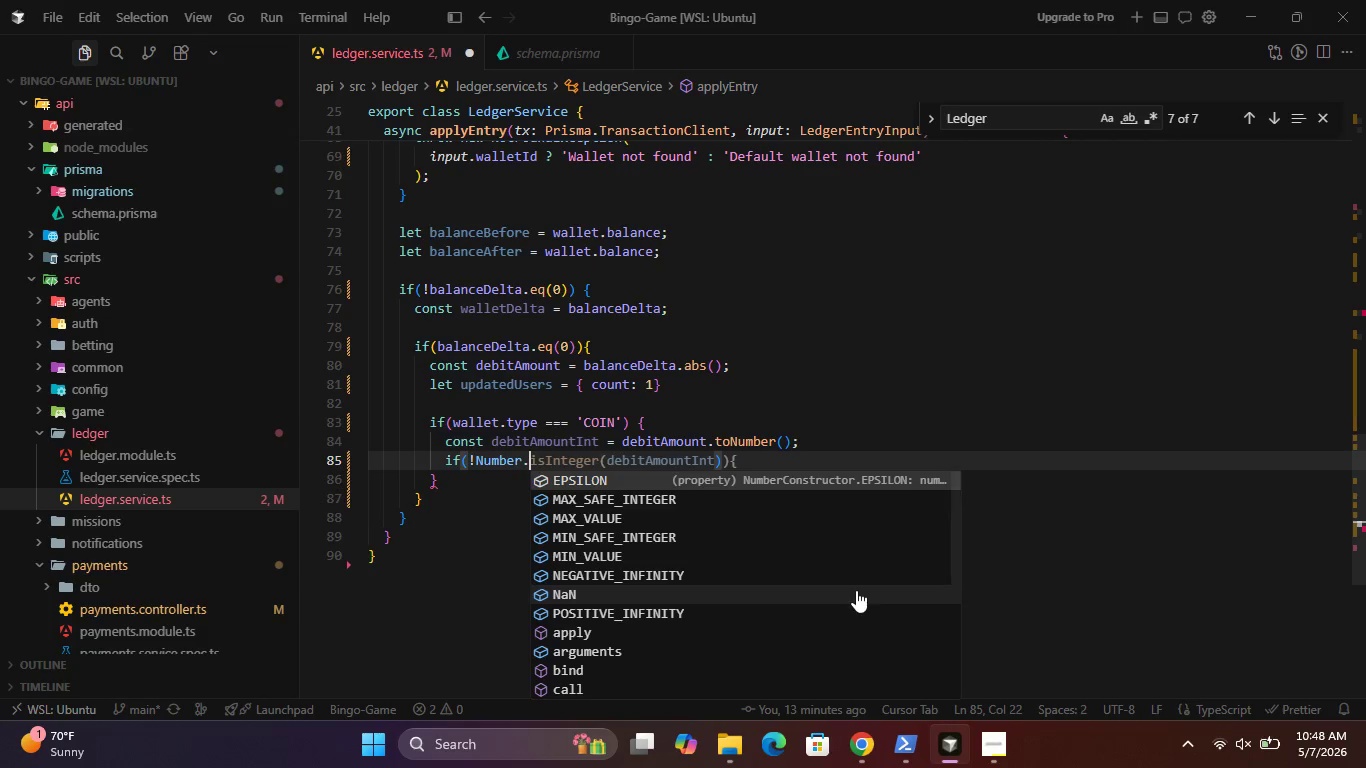 
key(I)
 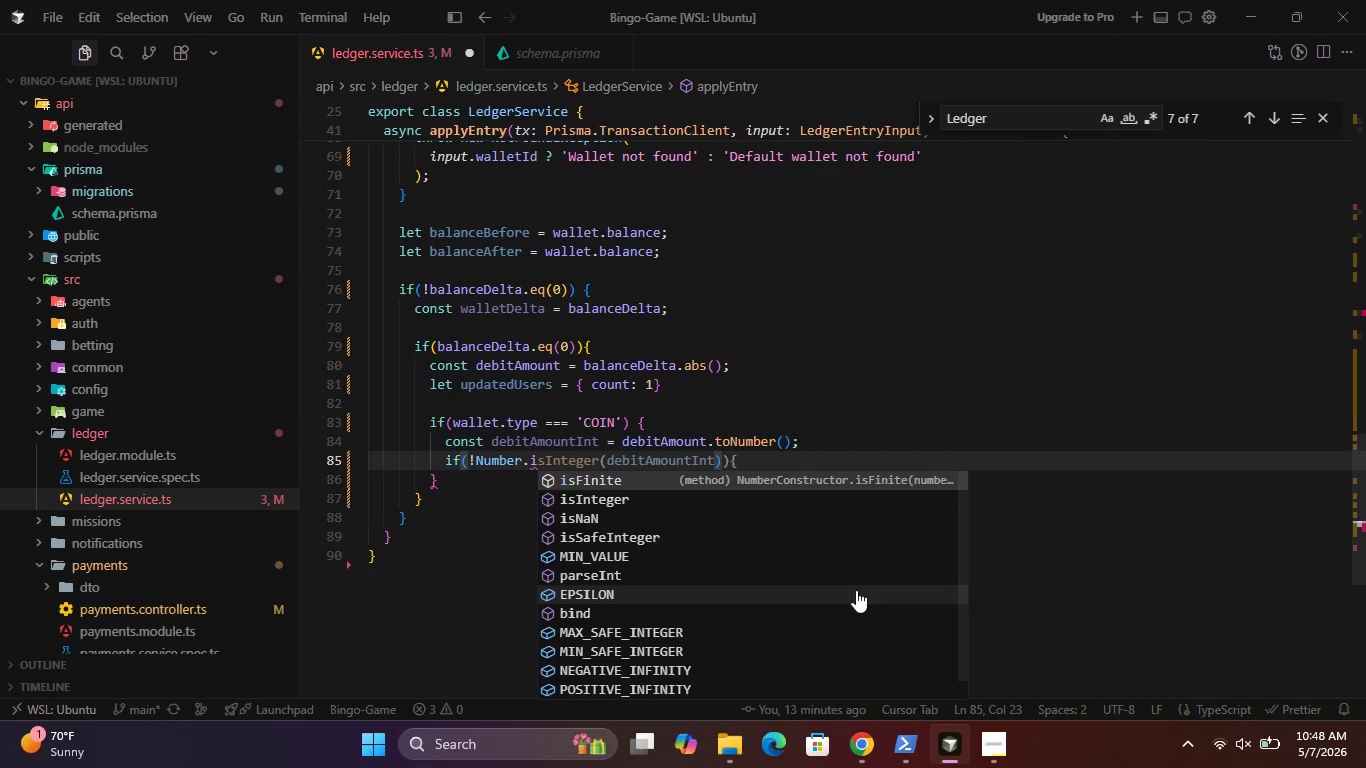 
hold_key(key=ShiftRight, duration=0.41)
 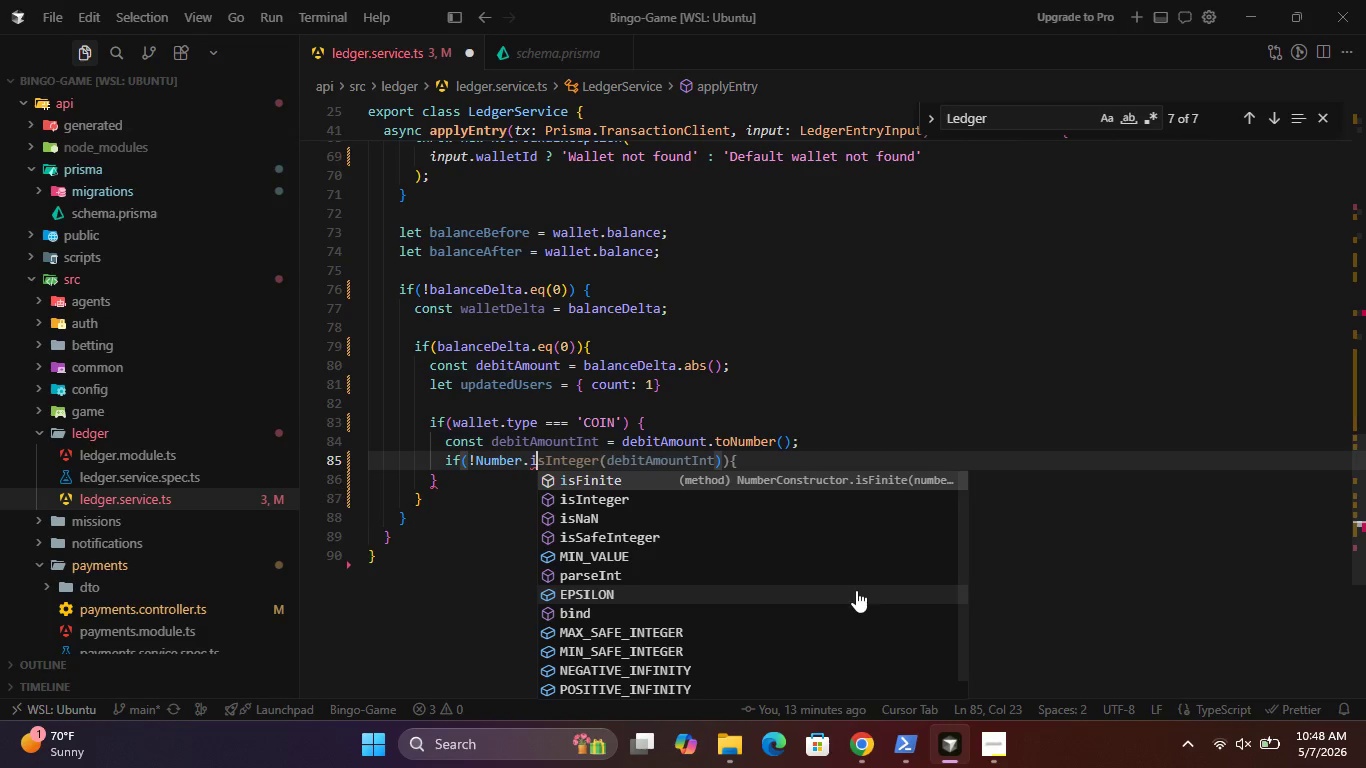 
key(Shift+I)
 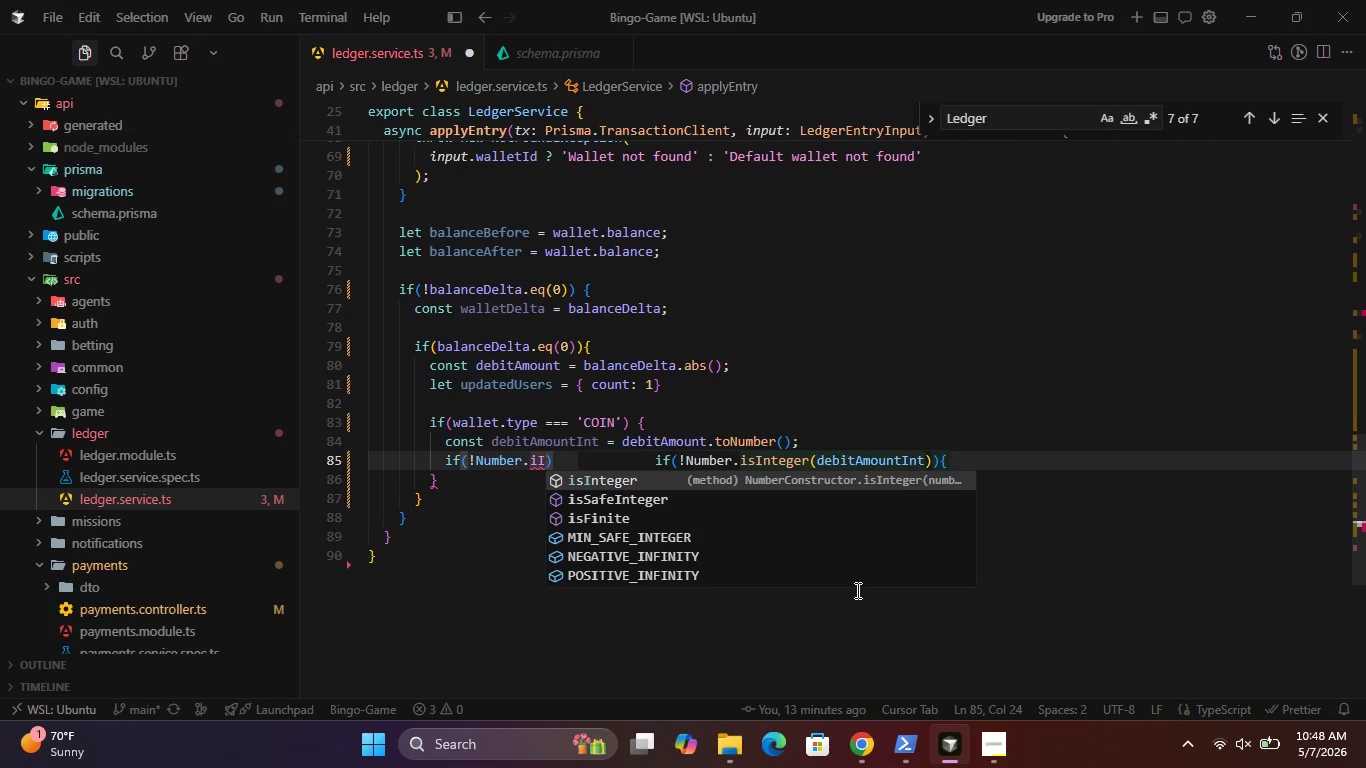 
key(Enter)
 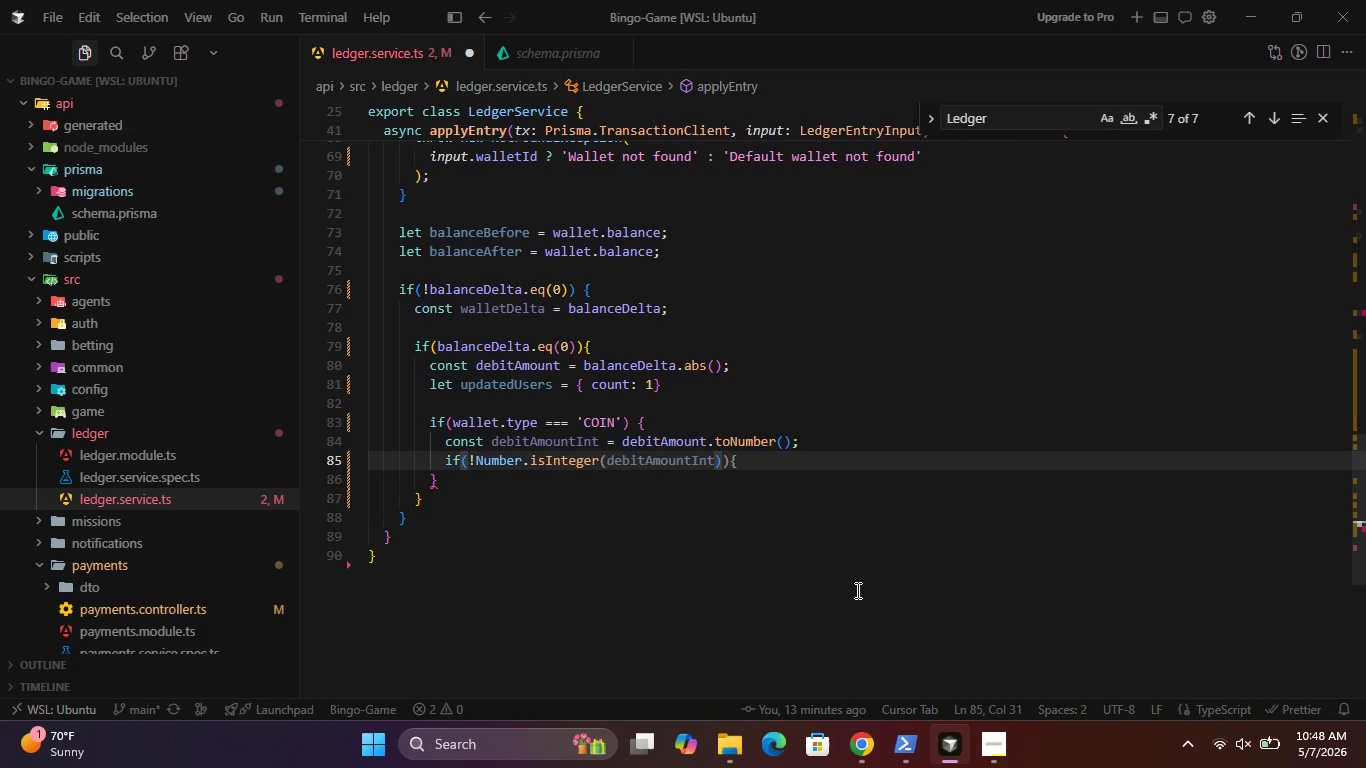 
type((deb)
 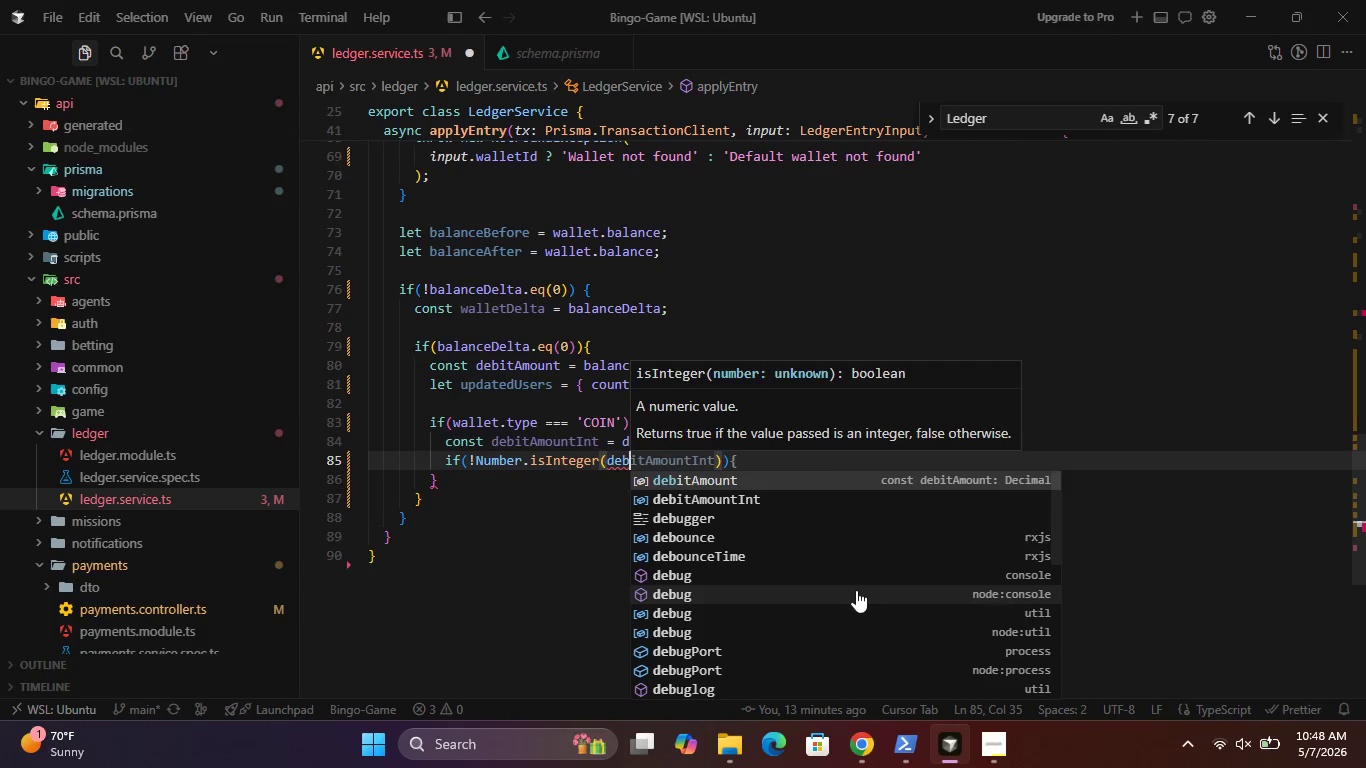 
key(Enter)
 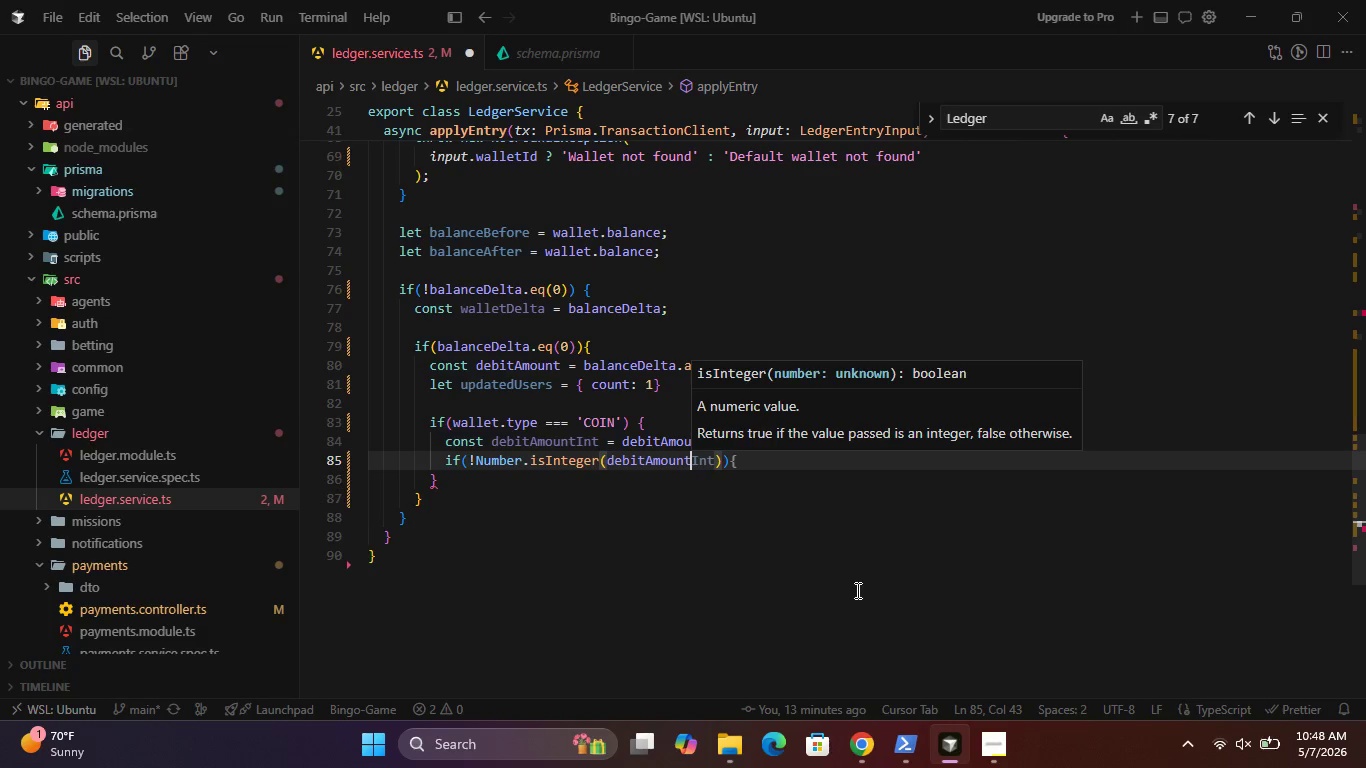 
type(In)
 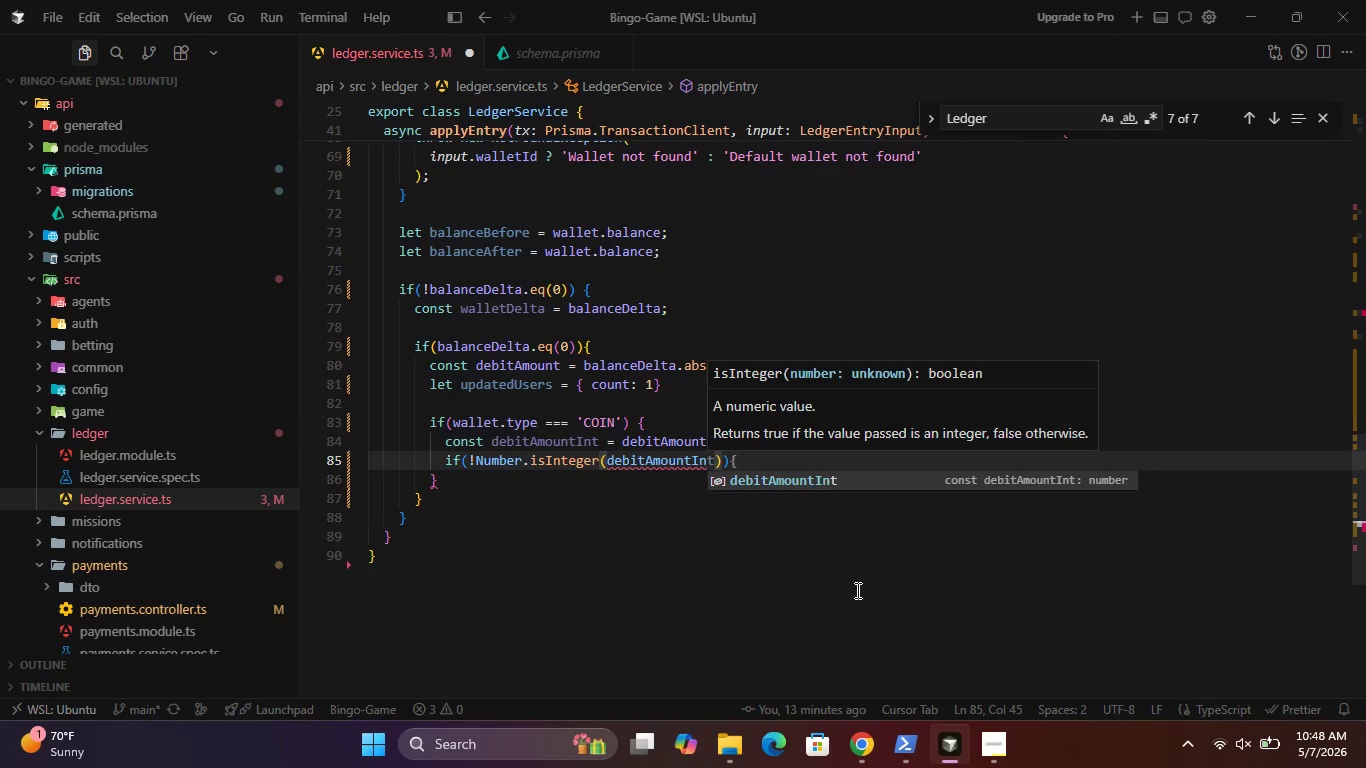 
key(Enter)
 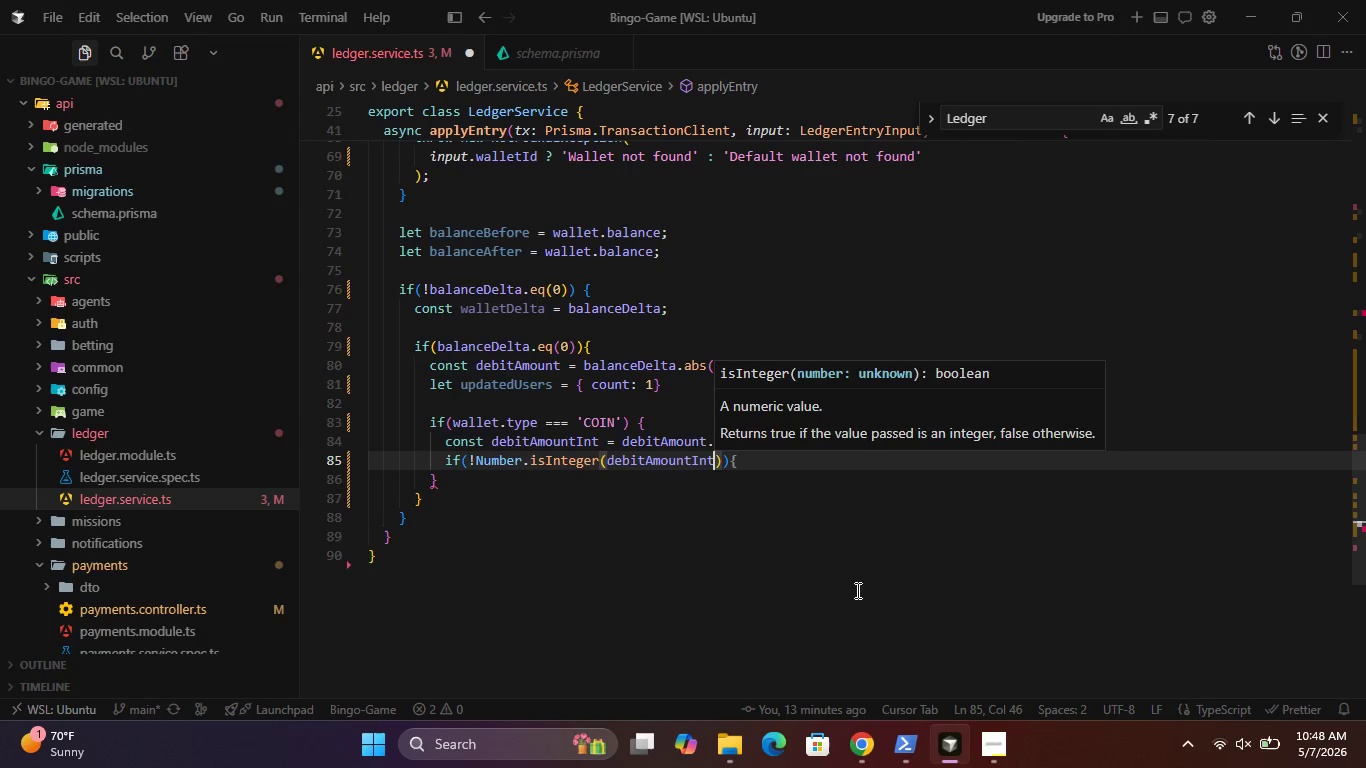 
key(ArrowRight)
 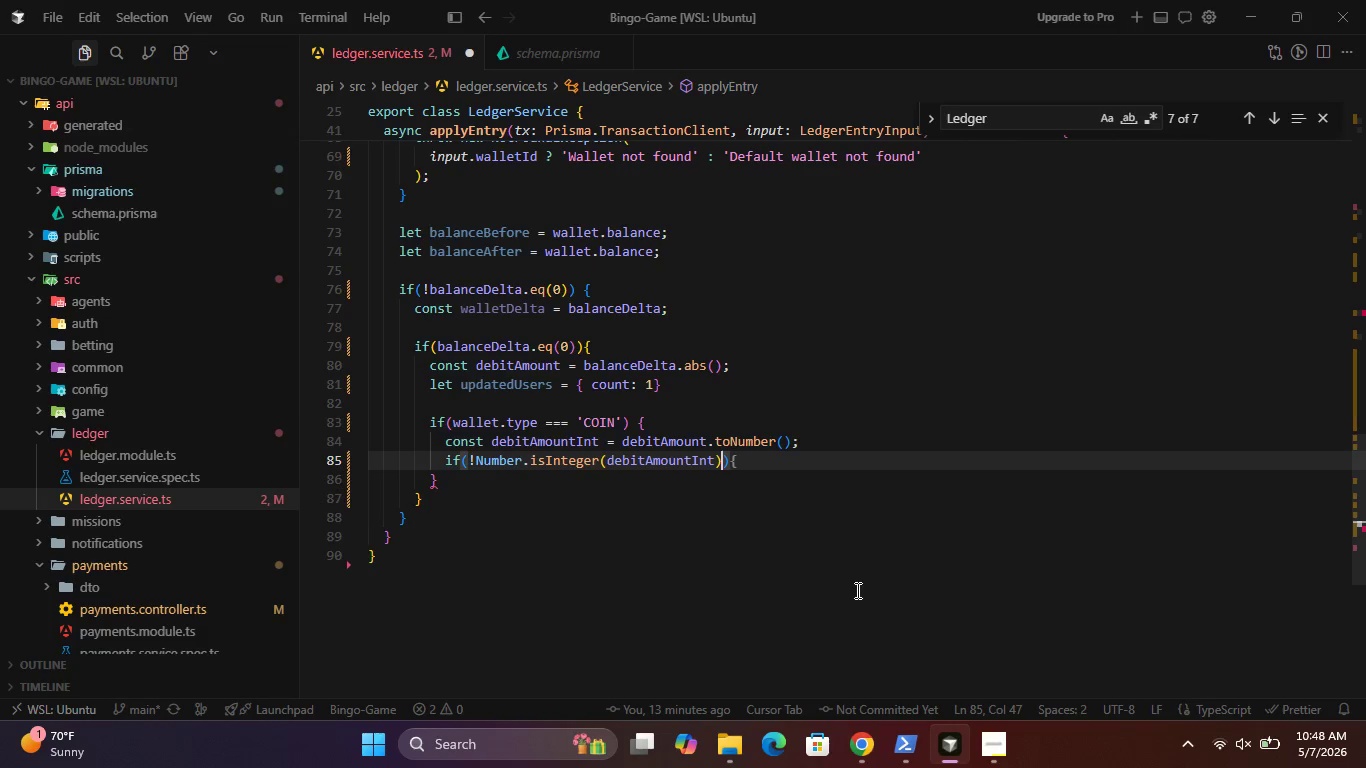 
key(ArrowRight)
 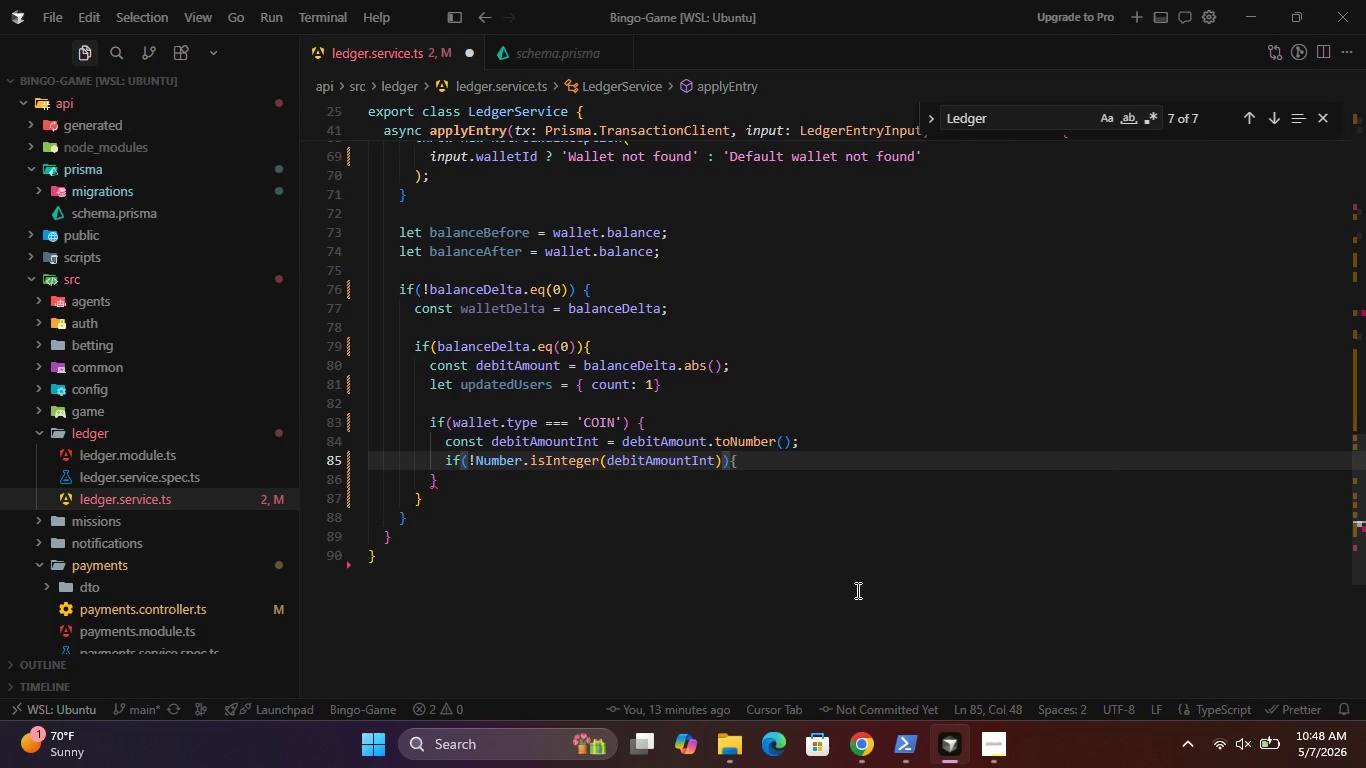 
key(Shift+ShiftRight)
 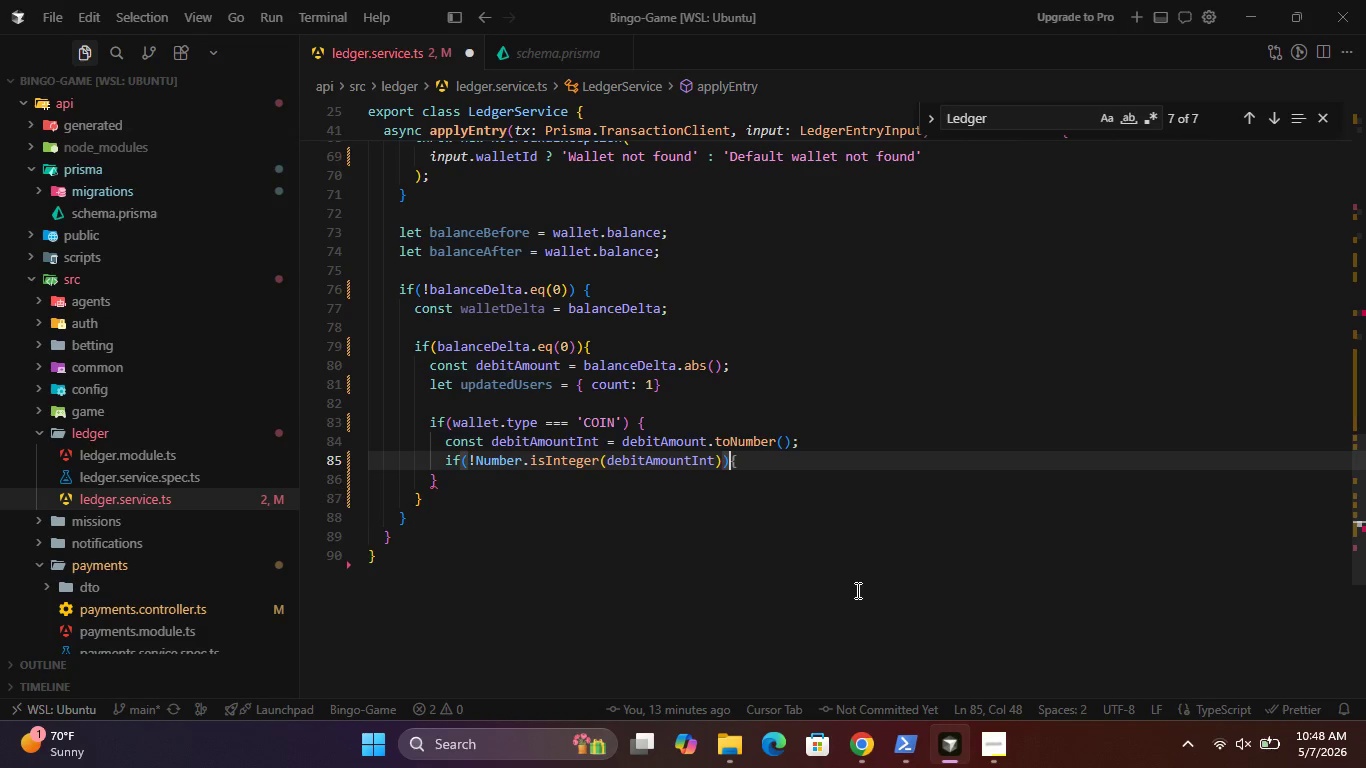 
key(Shift+BracketLeft)
 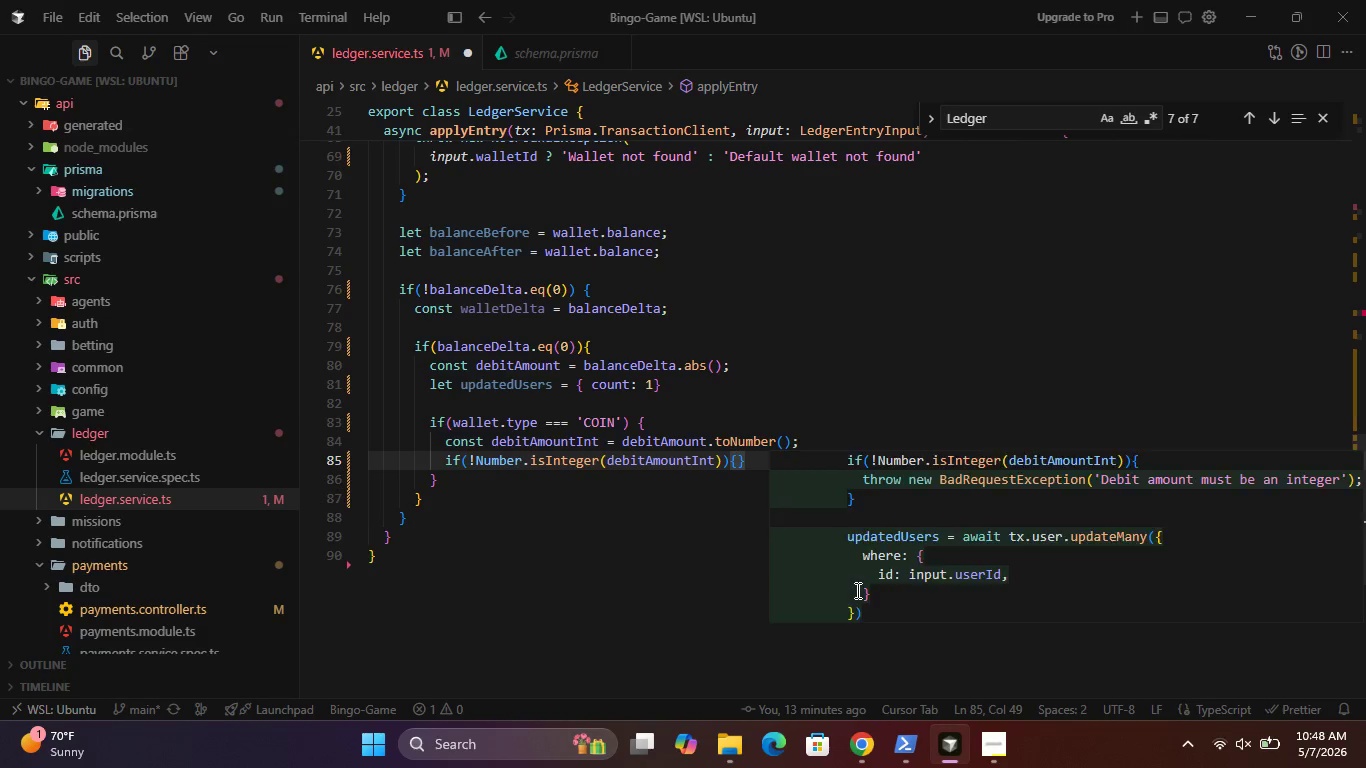 
key(Enter)
 